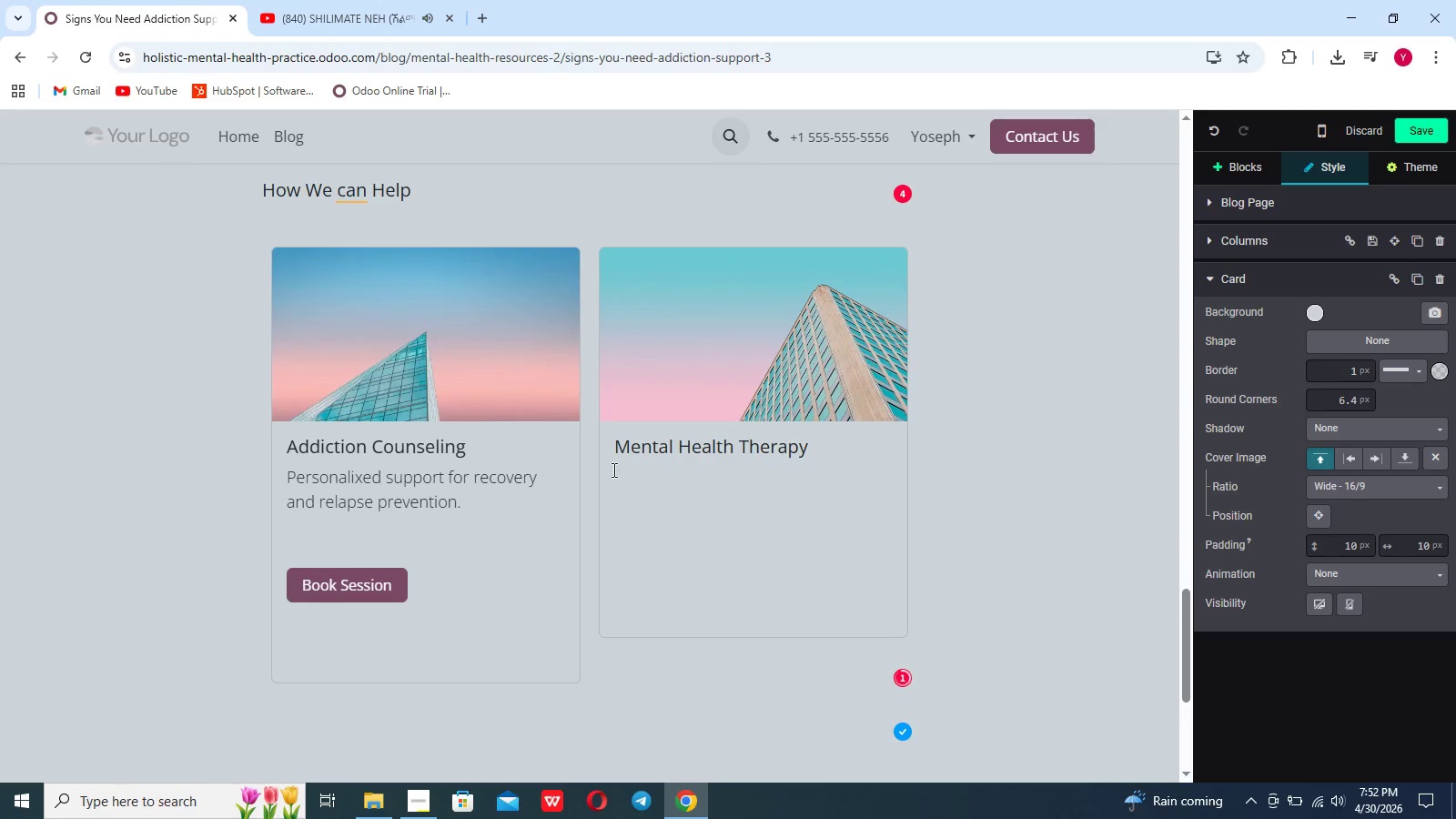 
key(ArrowDown)
 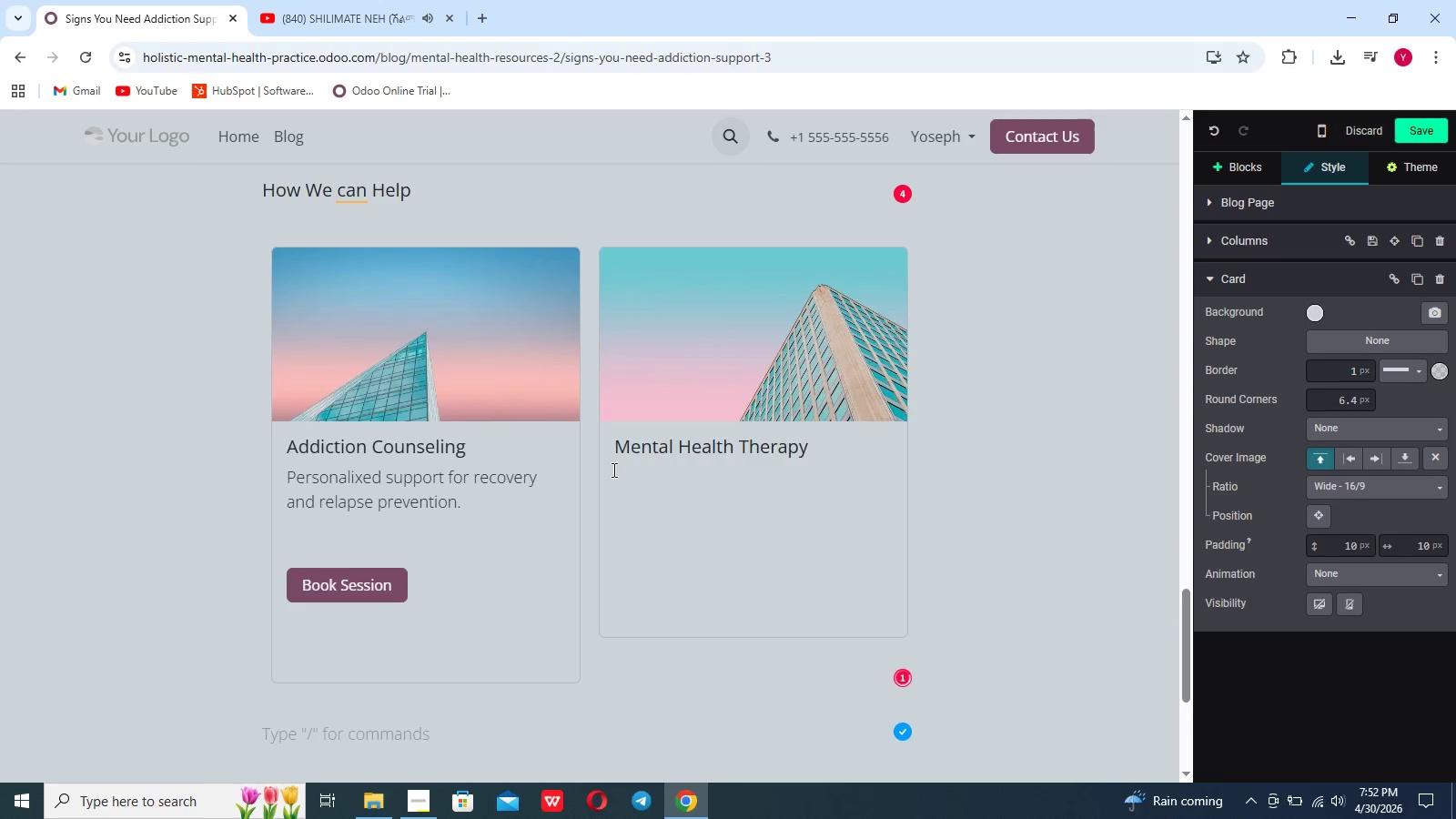 
key(ArrowRight)
 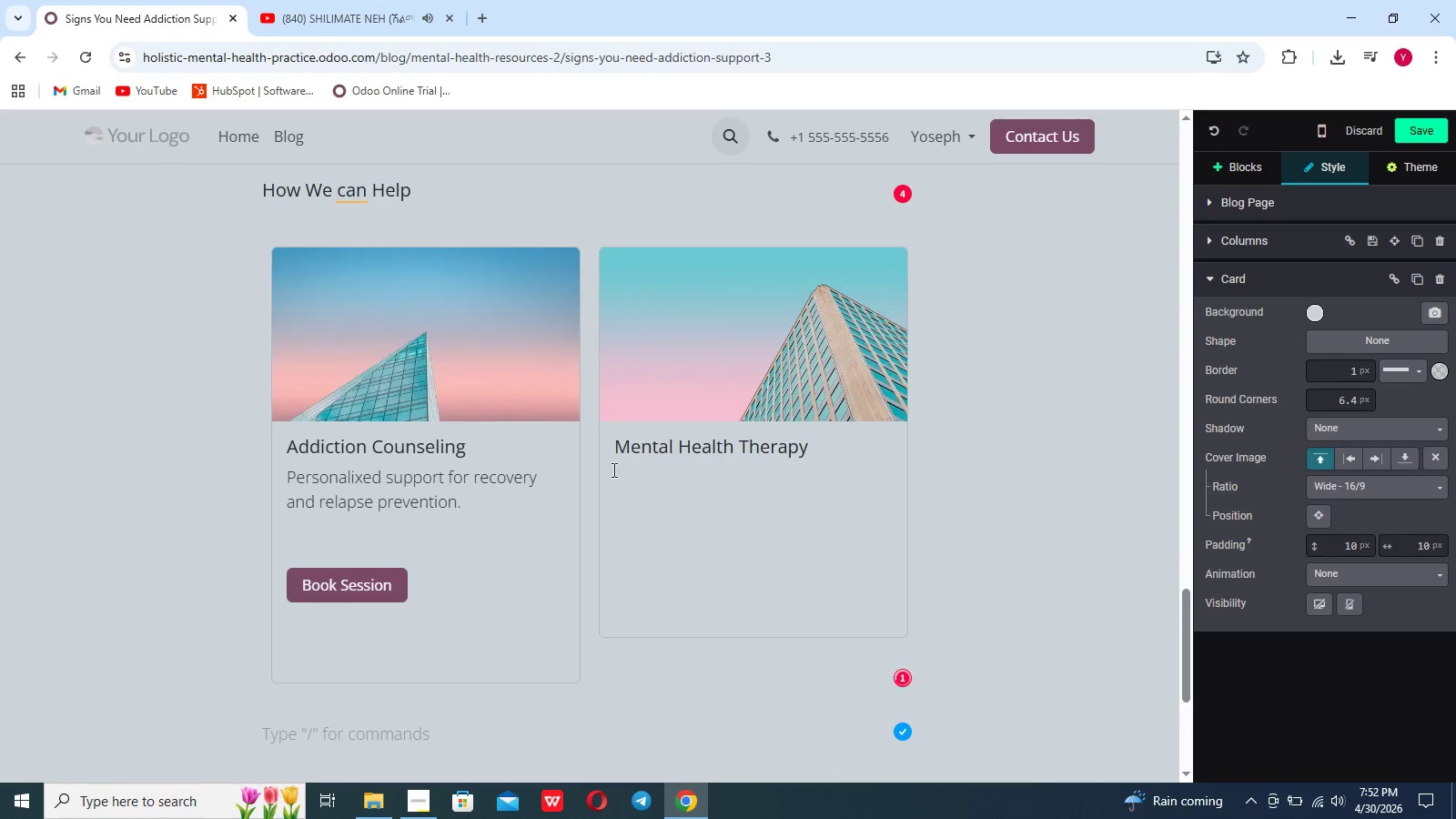 
key(ArrowRight)
 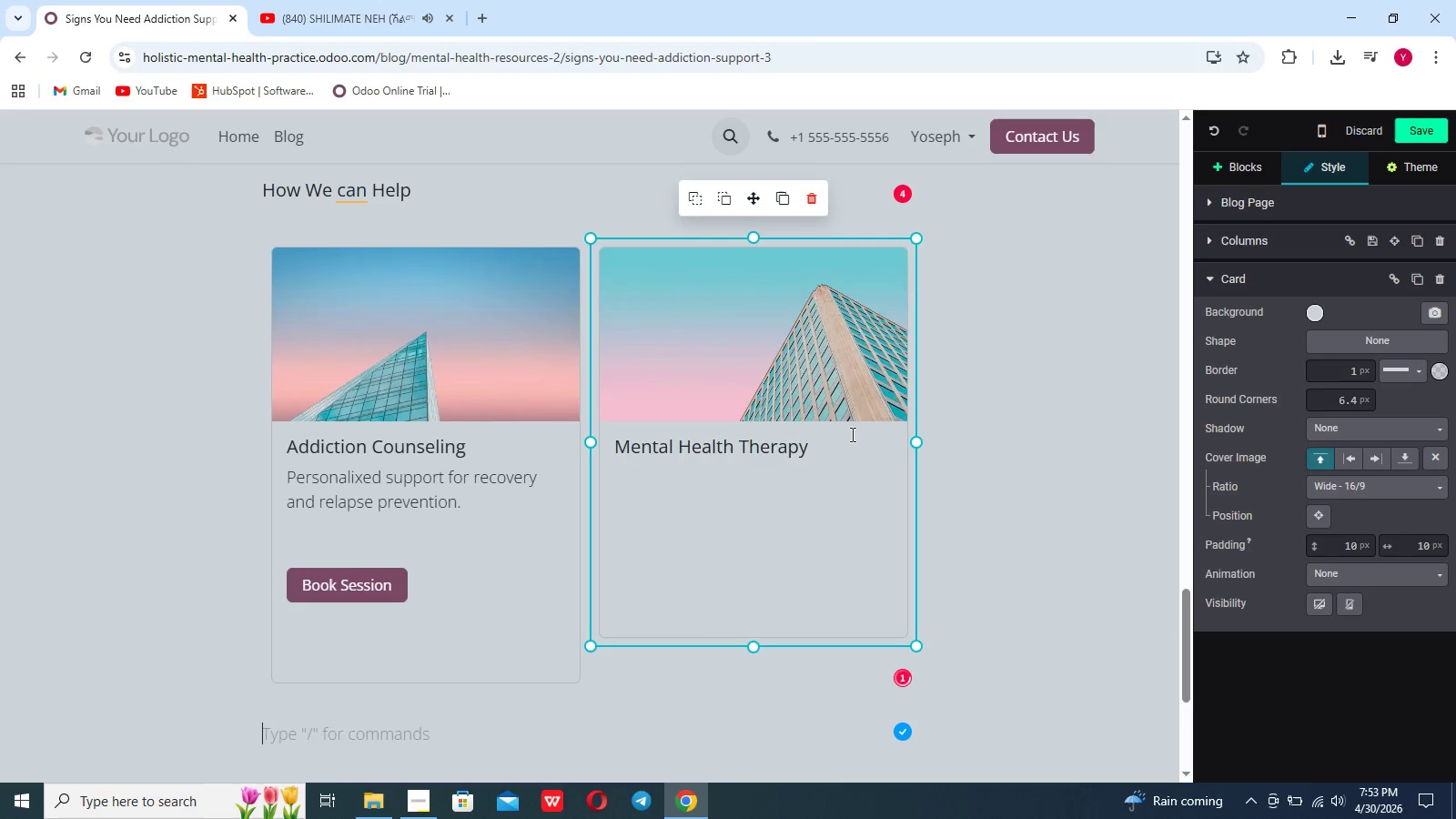 
left_click([847, 437])
 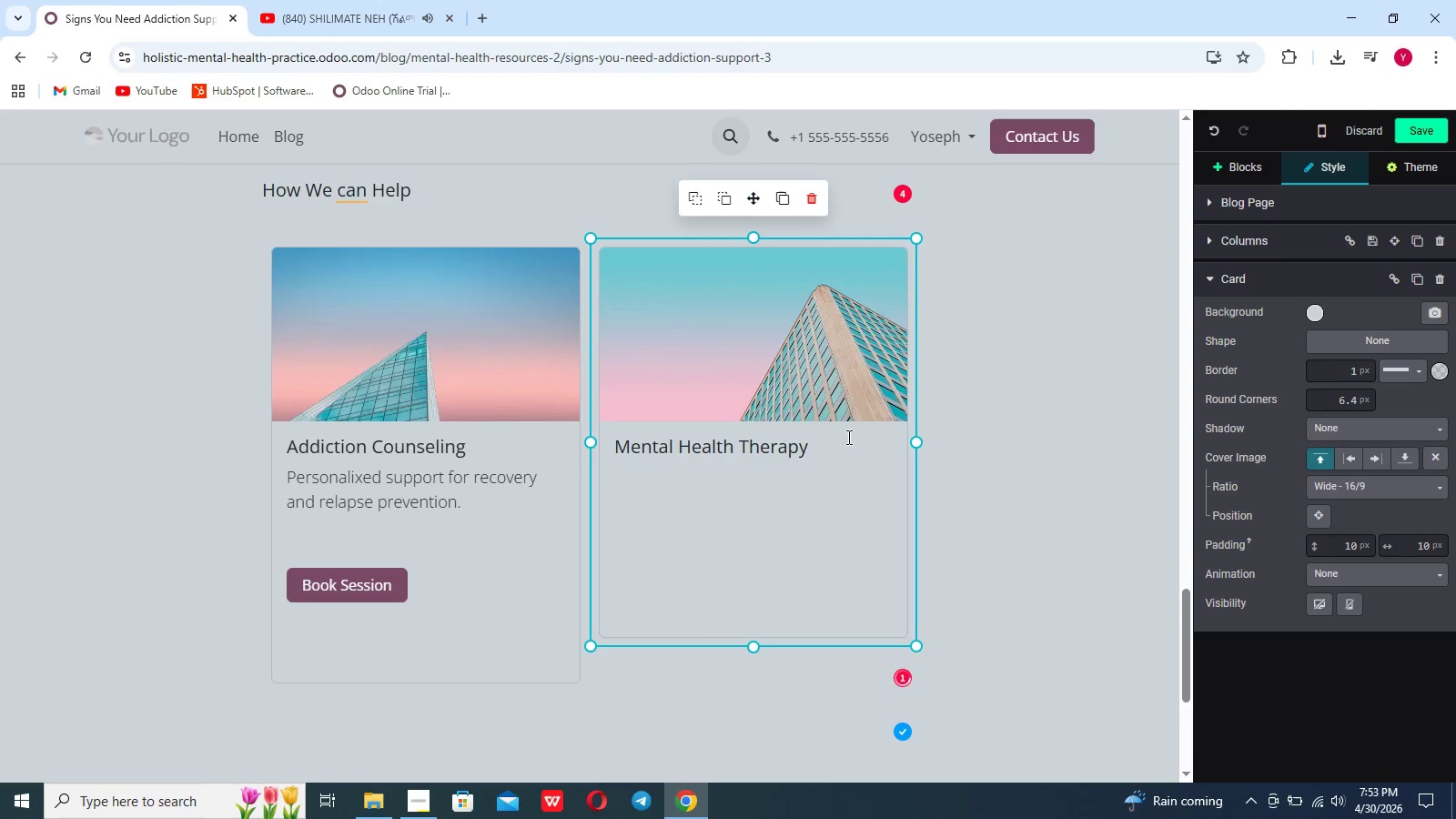 
key(Enter)
 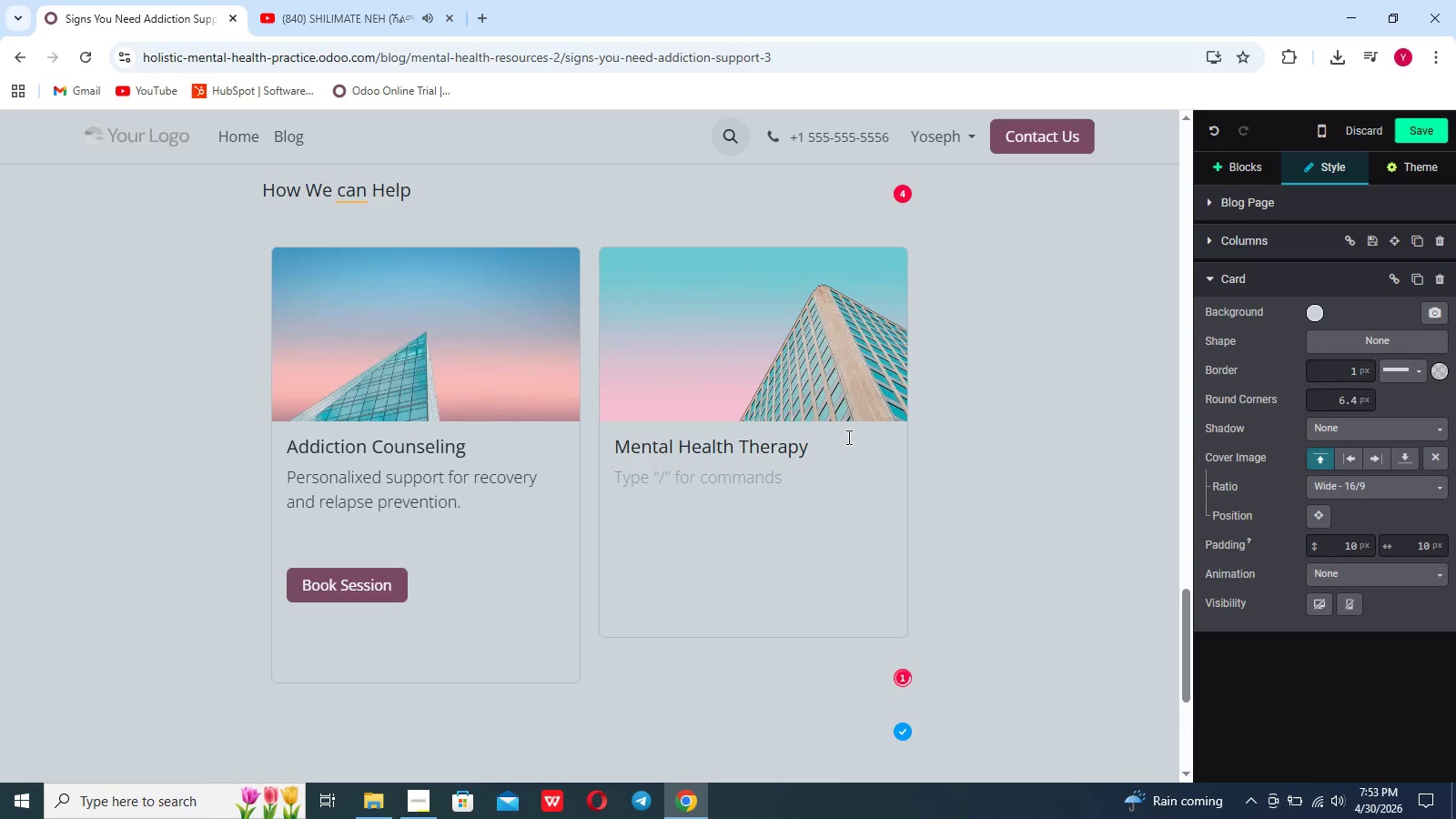 
type(ADRESS EMOTIonal and psychological challenges behind e)
key(Backspace)
type(addiction)
 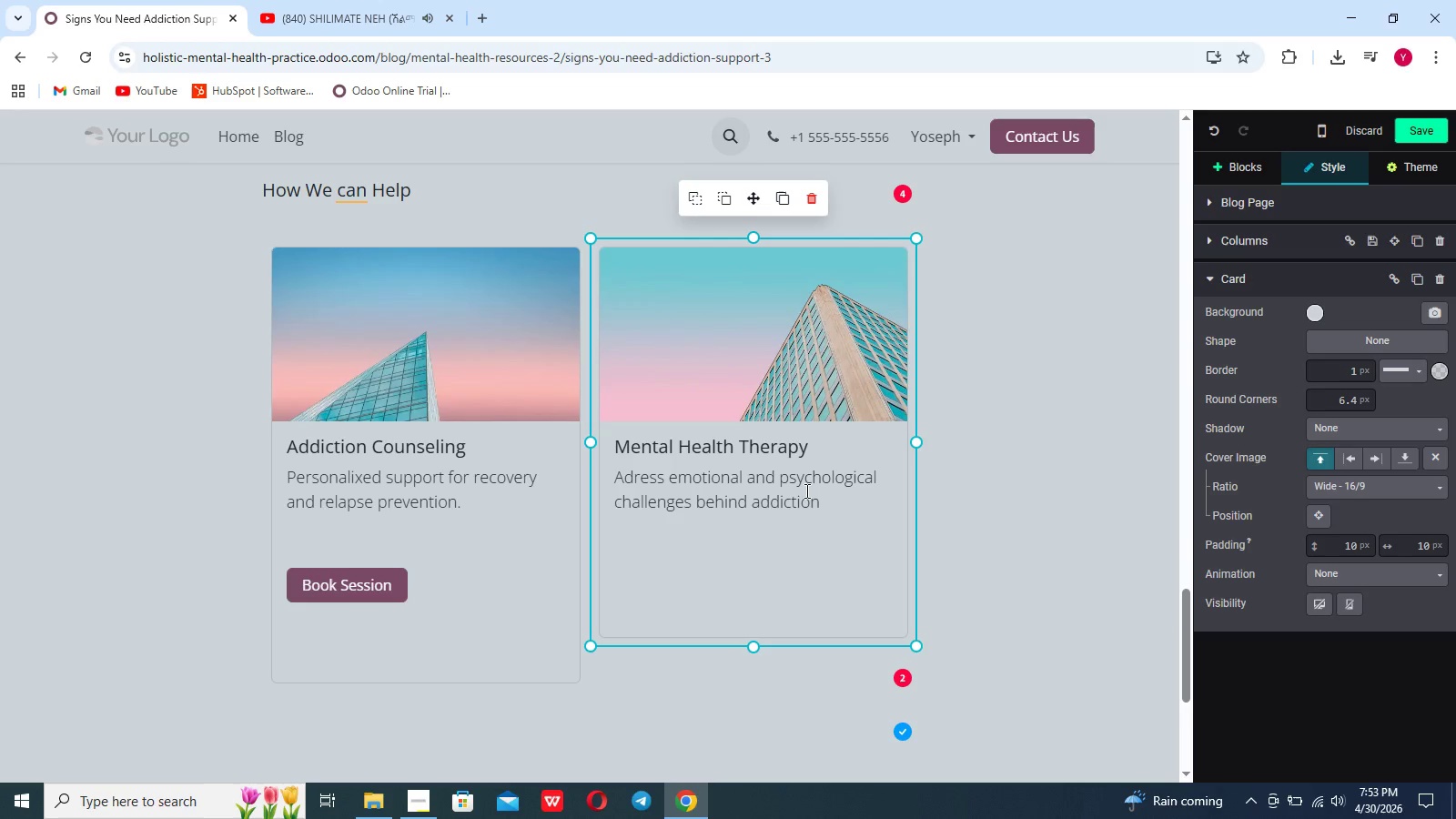 
key(Enter)
 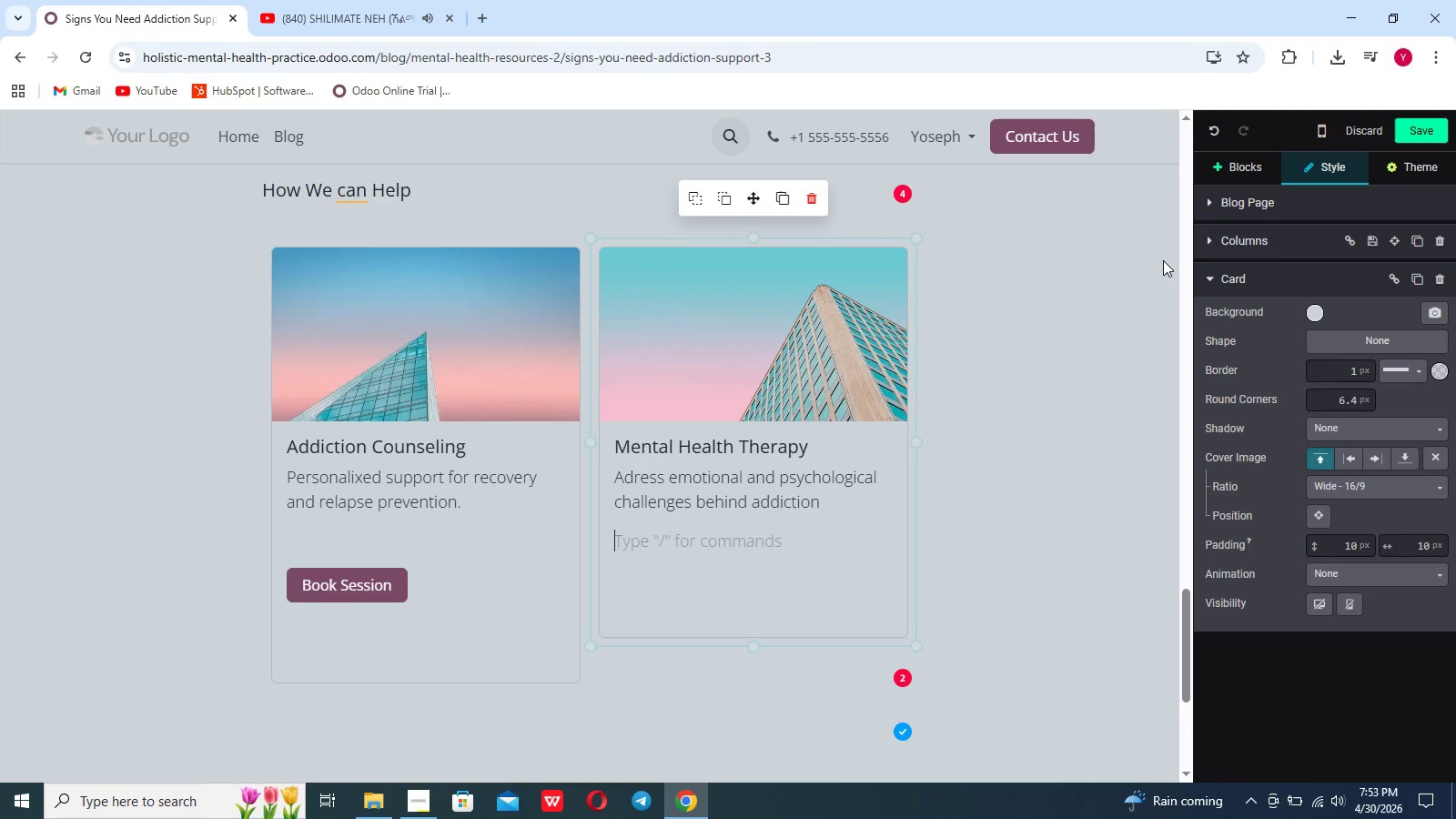 
left_click([1228, 169])
 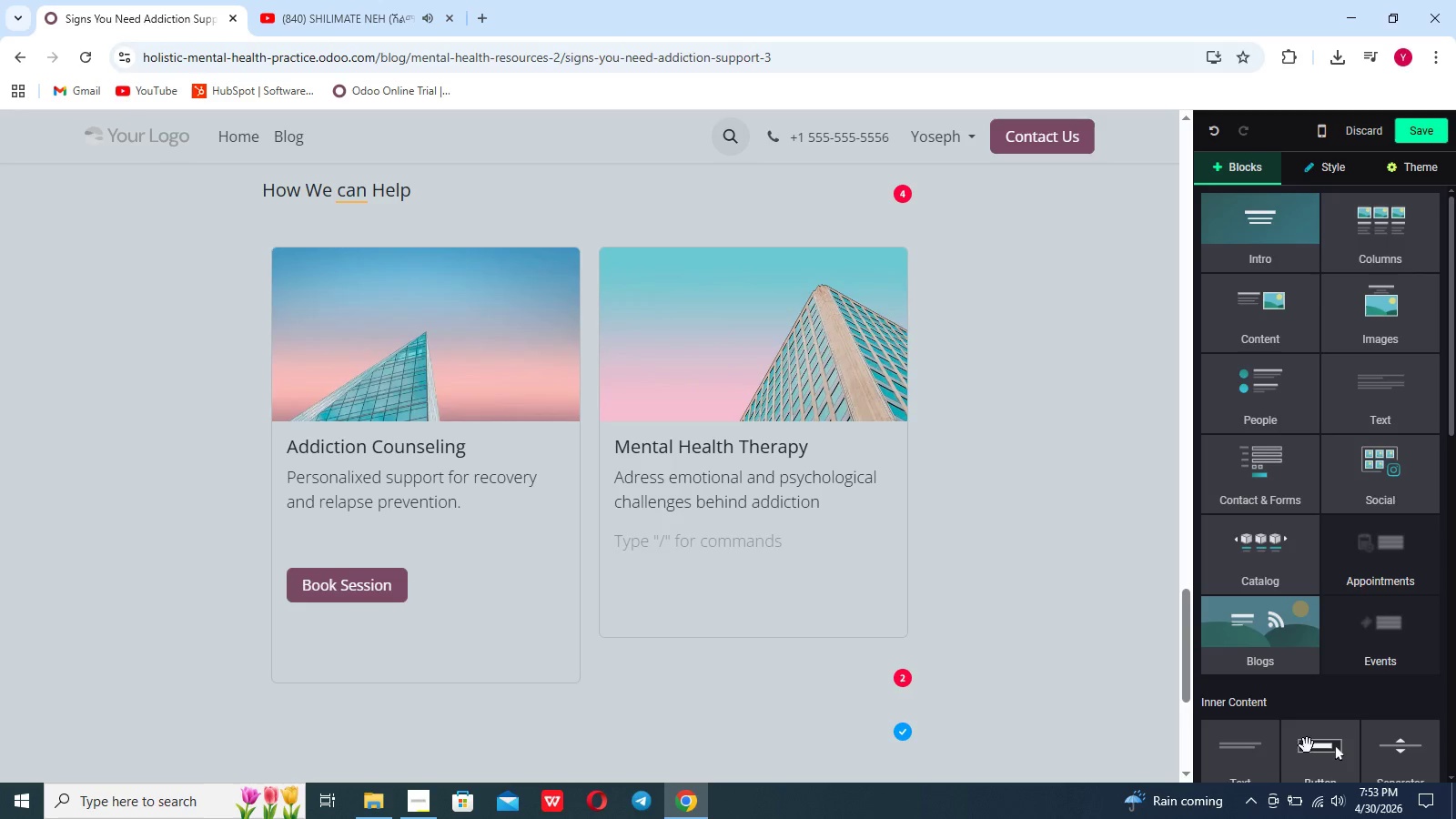 
left_click_drag(start_coordinate=[1311, 761], to_coordinate=[696, 585])
 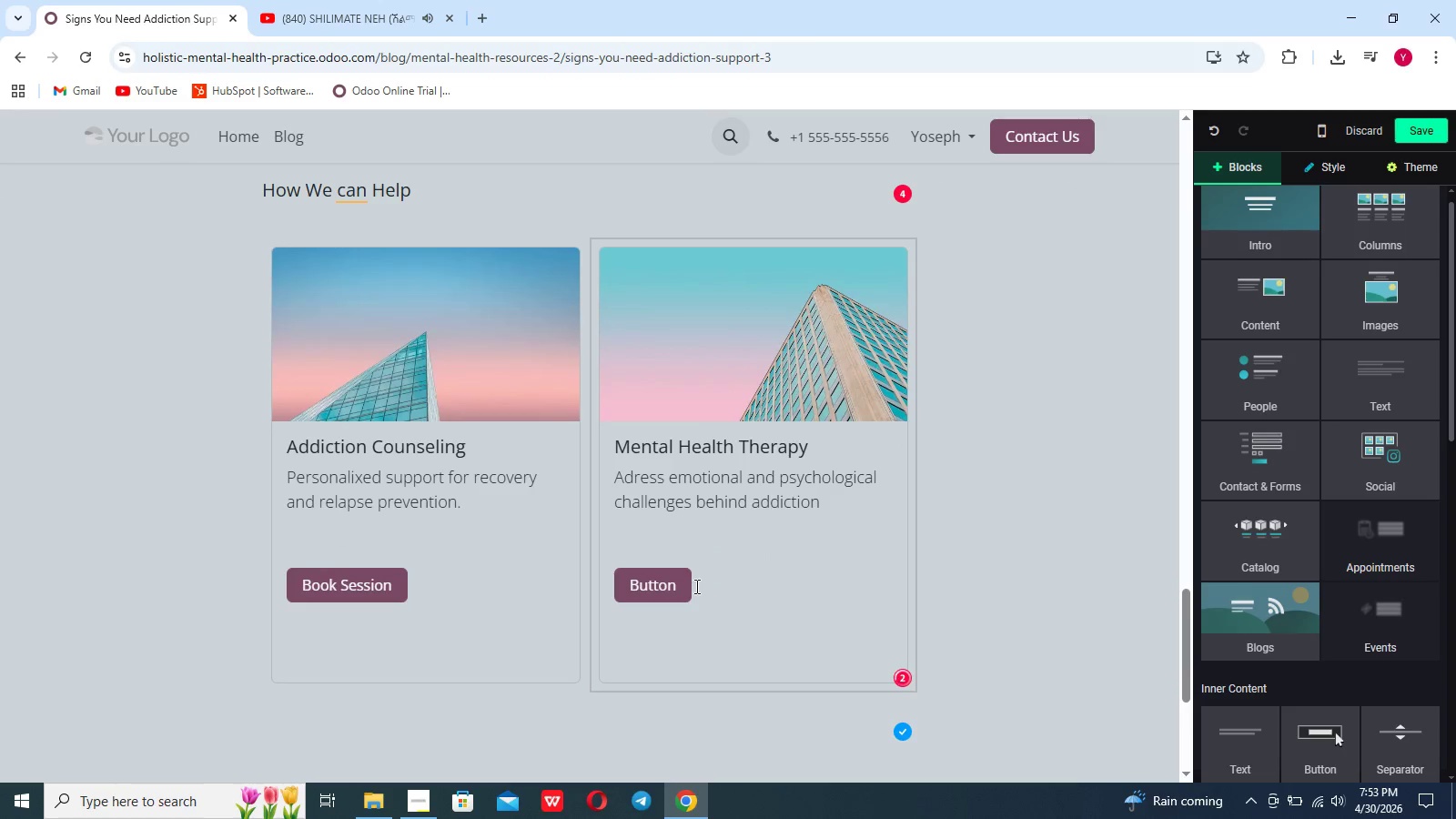 
left_click([680, 587])
 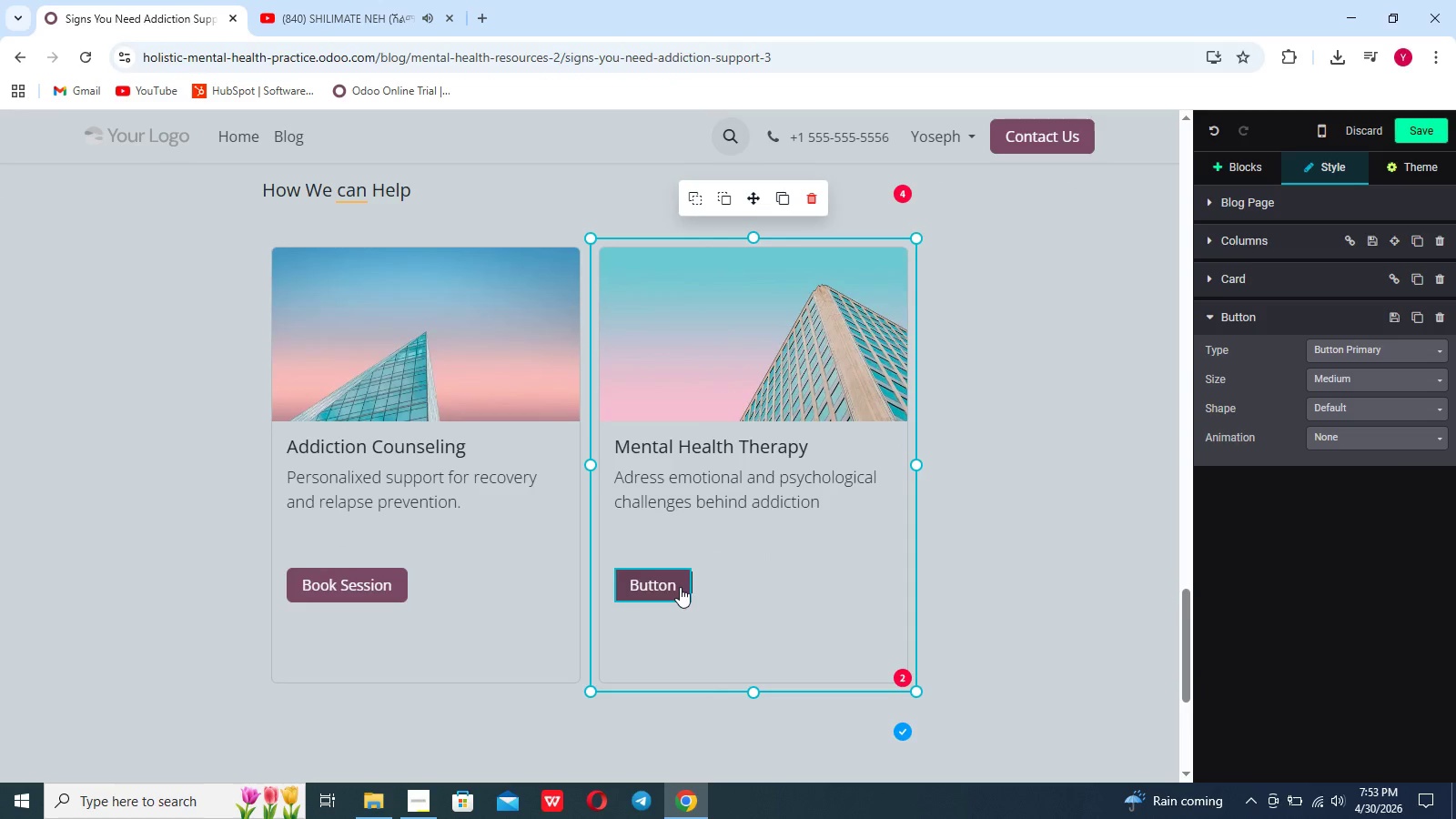 
left_click([669, 588])
 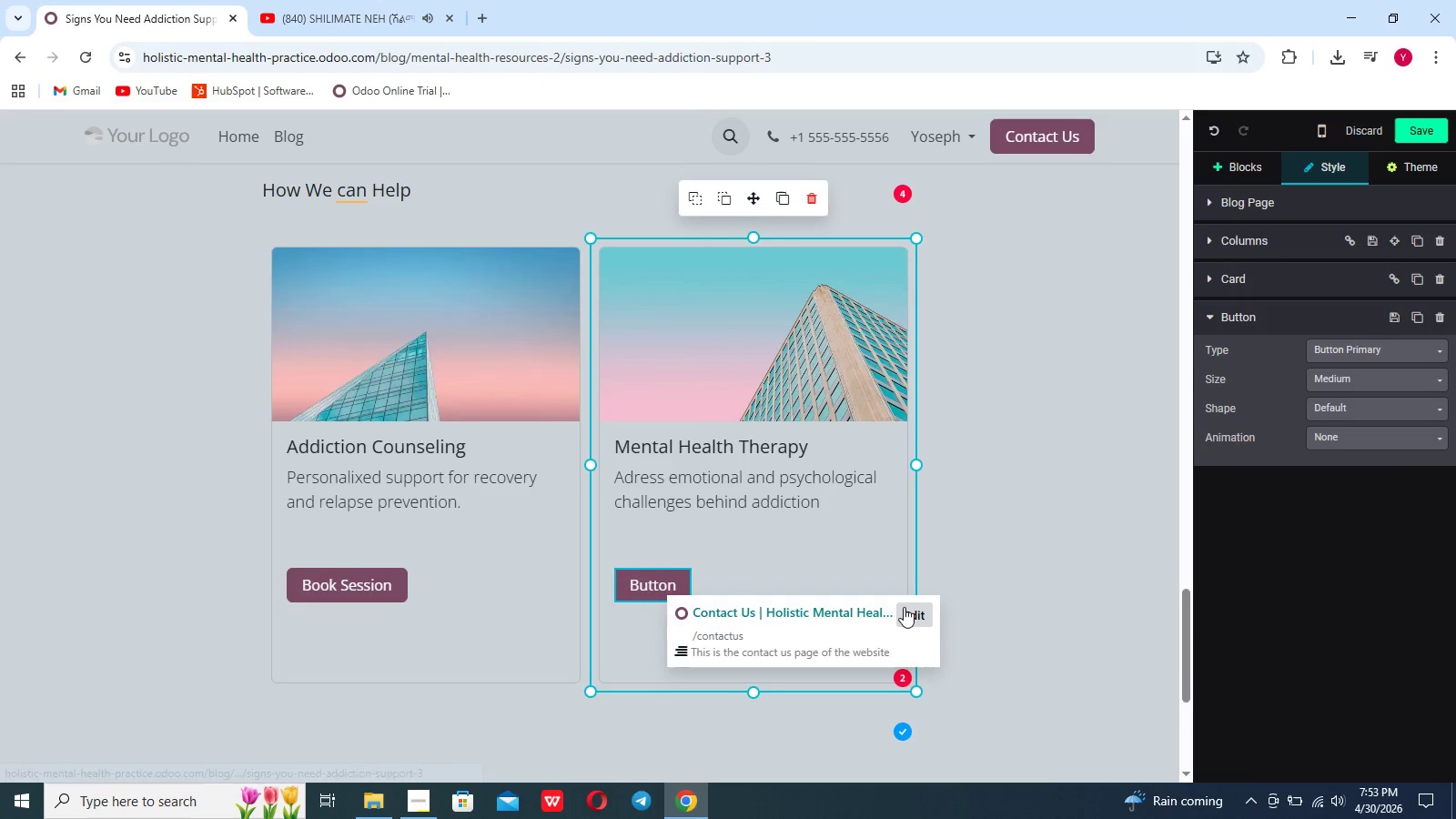 
left_click([908, 608])
 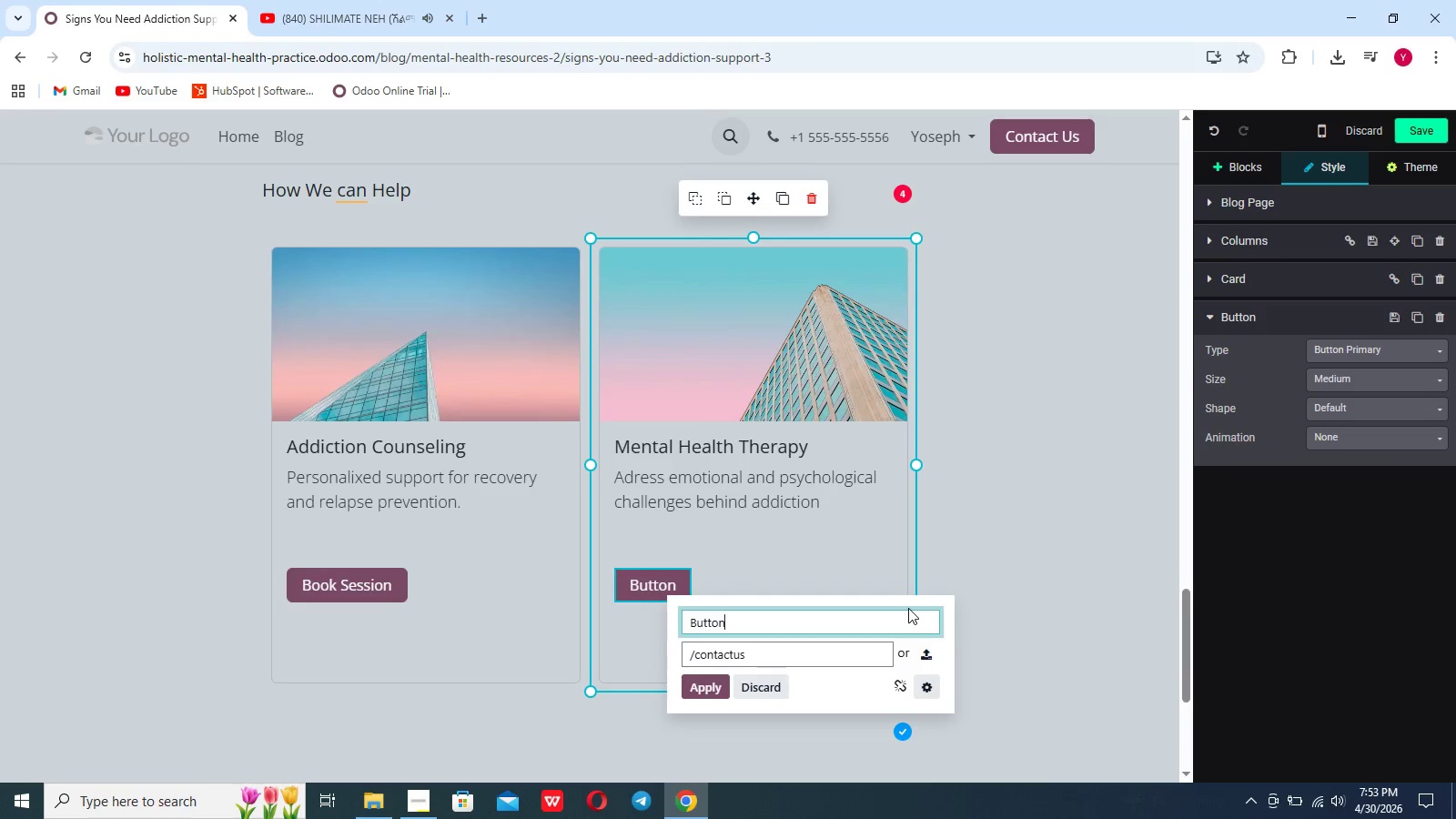 
hold_key(key=Backspace, duration=1.0)
 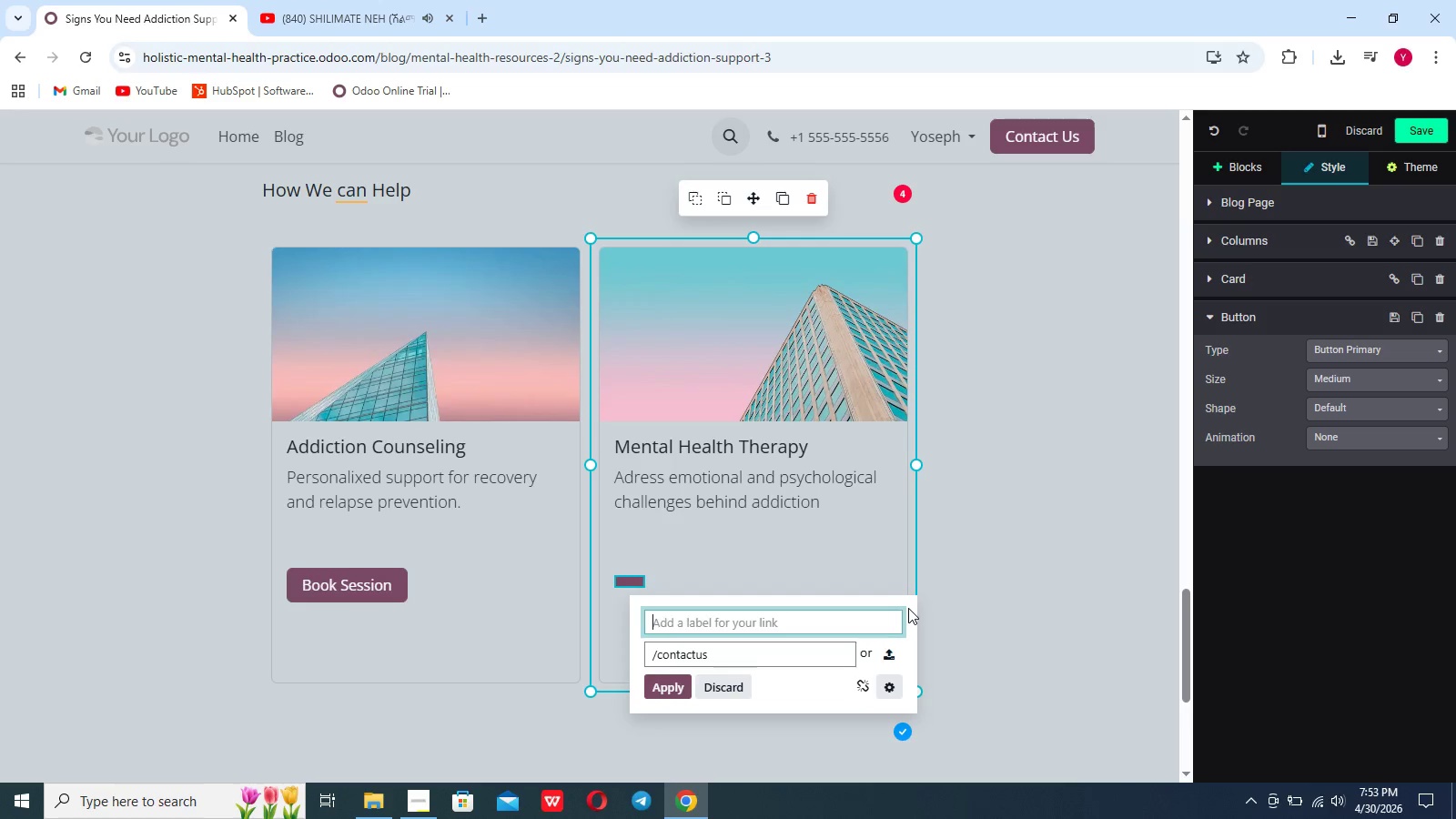 
hold_key(key=ShiftLeft, duration=0.55)
 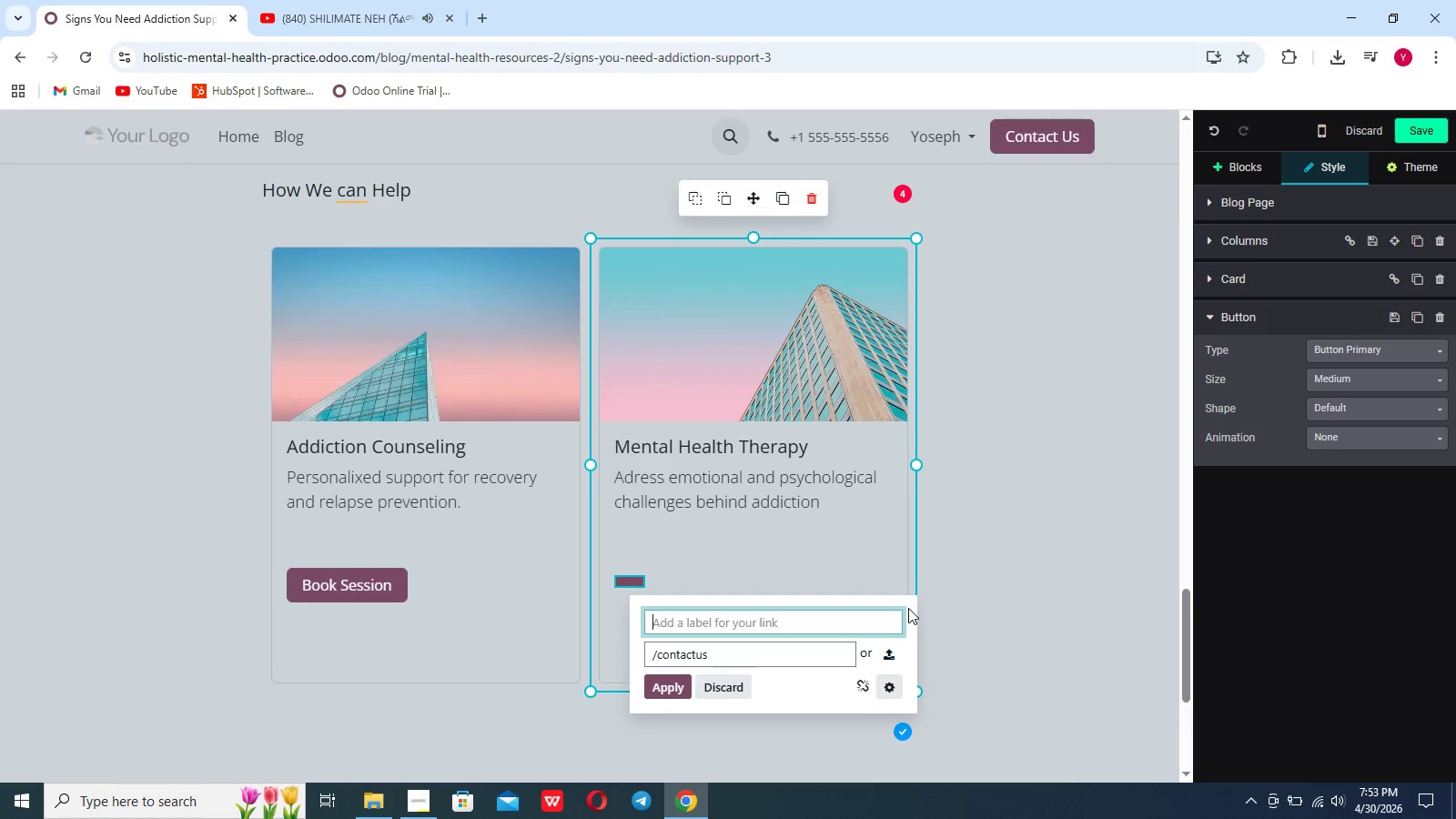 
type(get Get Support)
 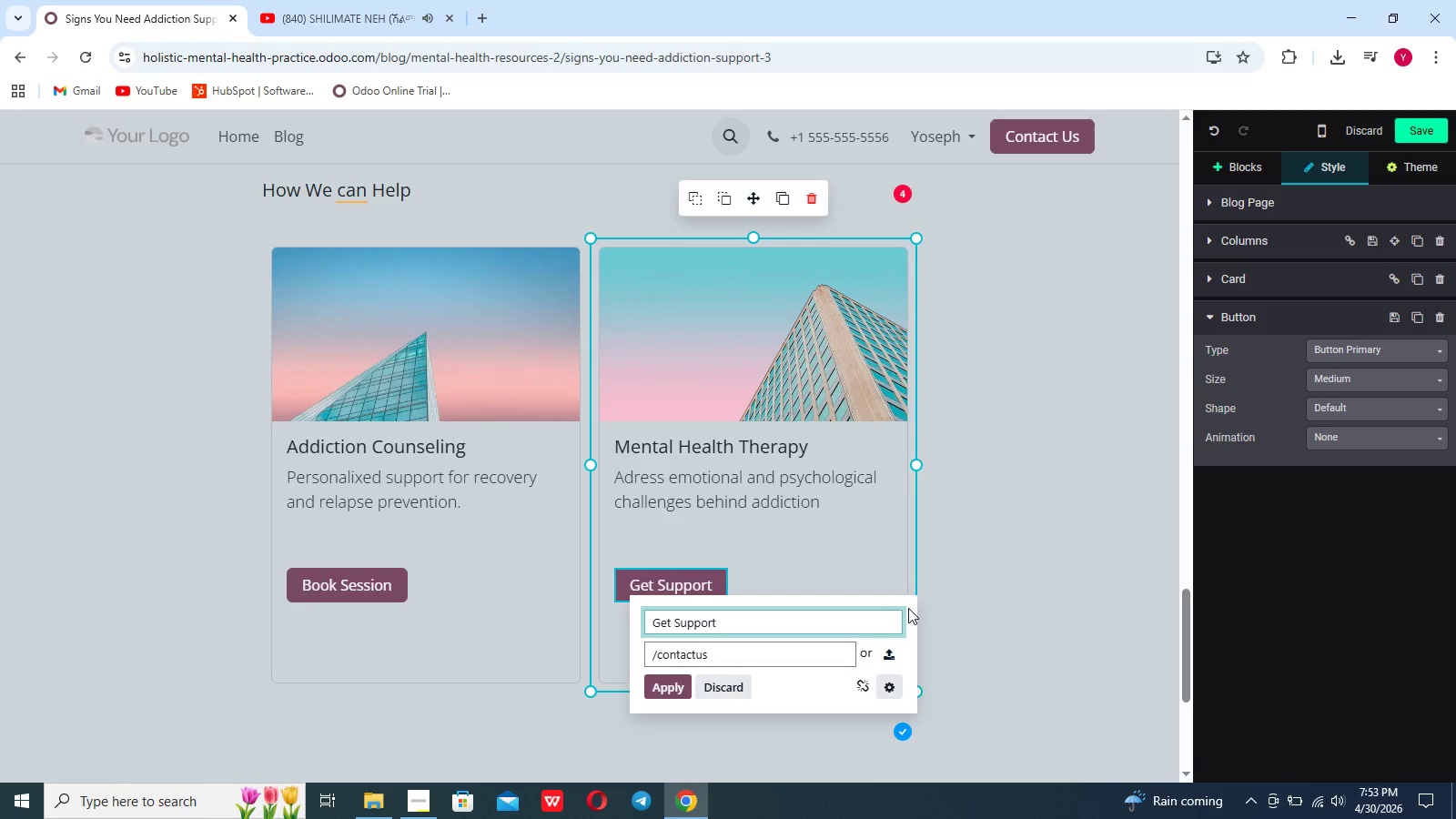 
hold_key(key=Backspace, duration=0.84)
 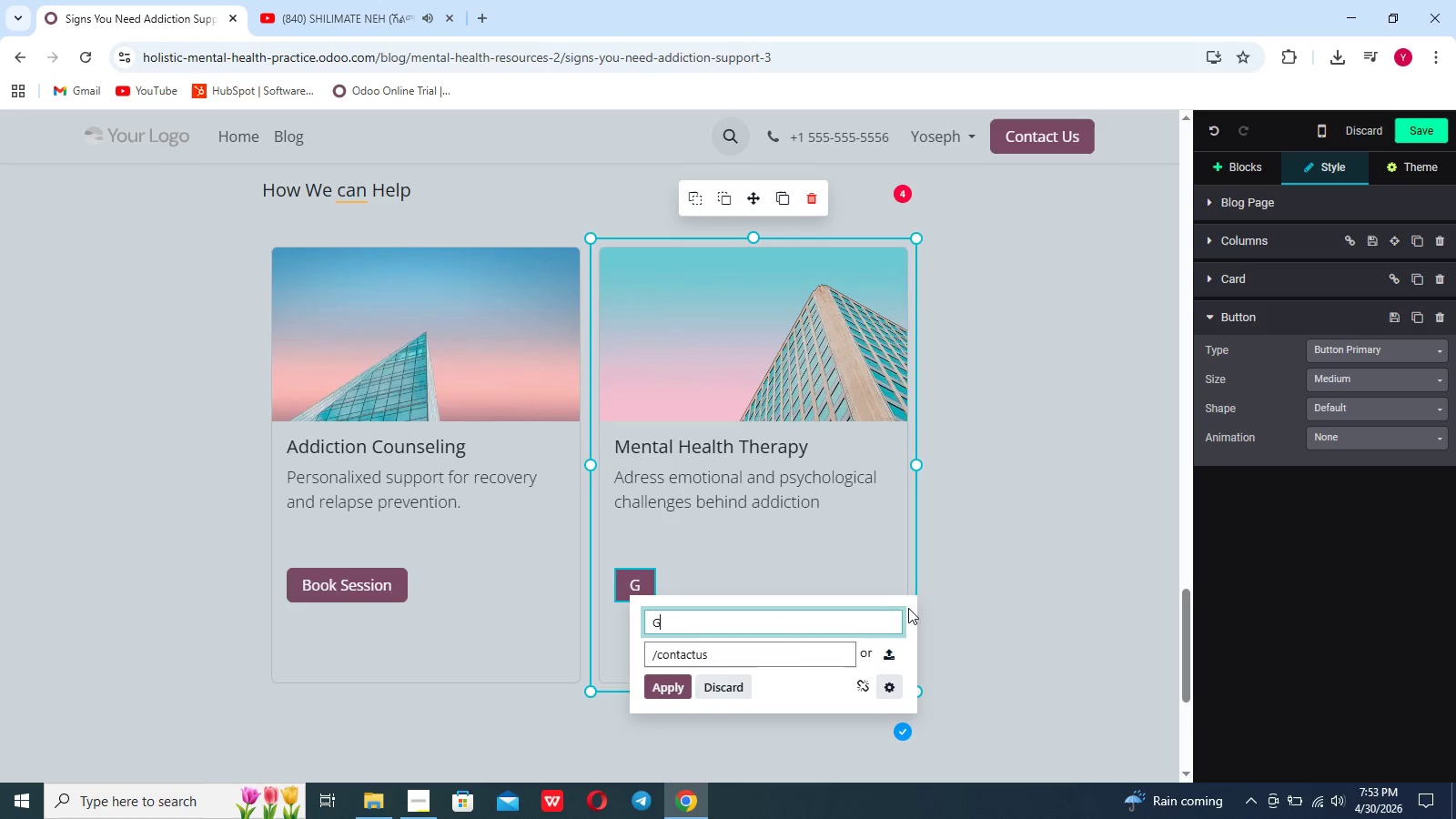 
left_click([662, 697])
 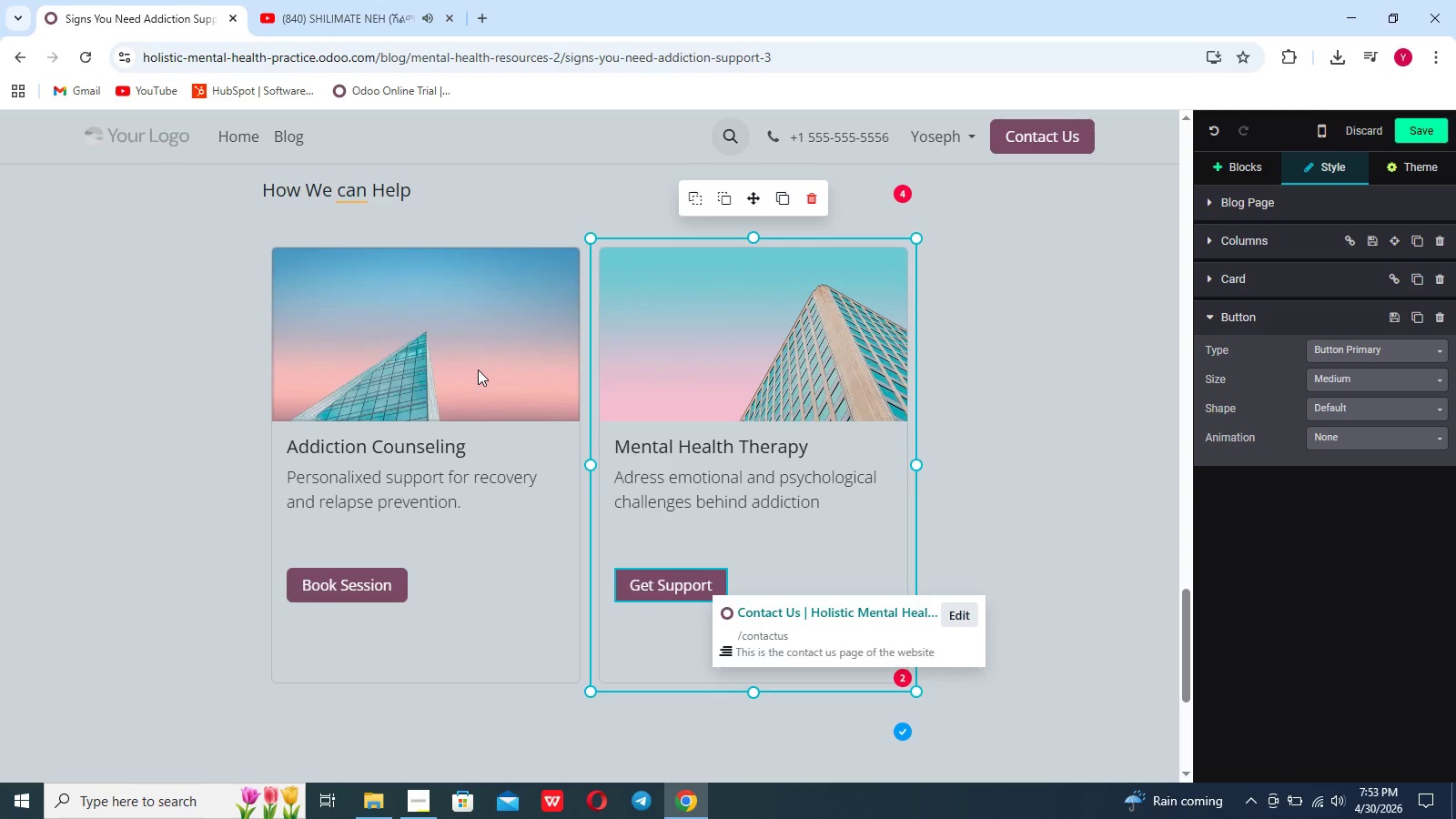 
double_click([478, 369])
 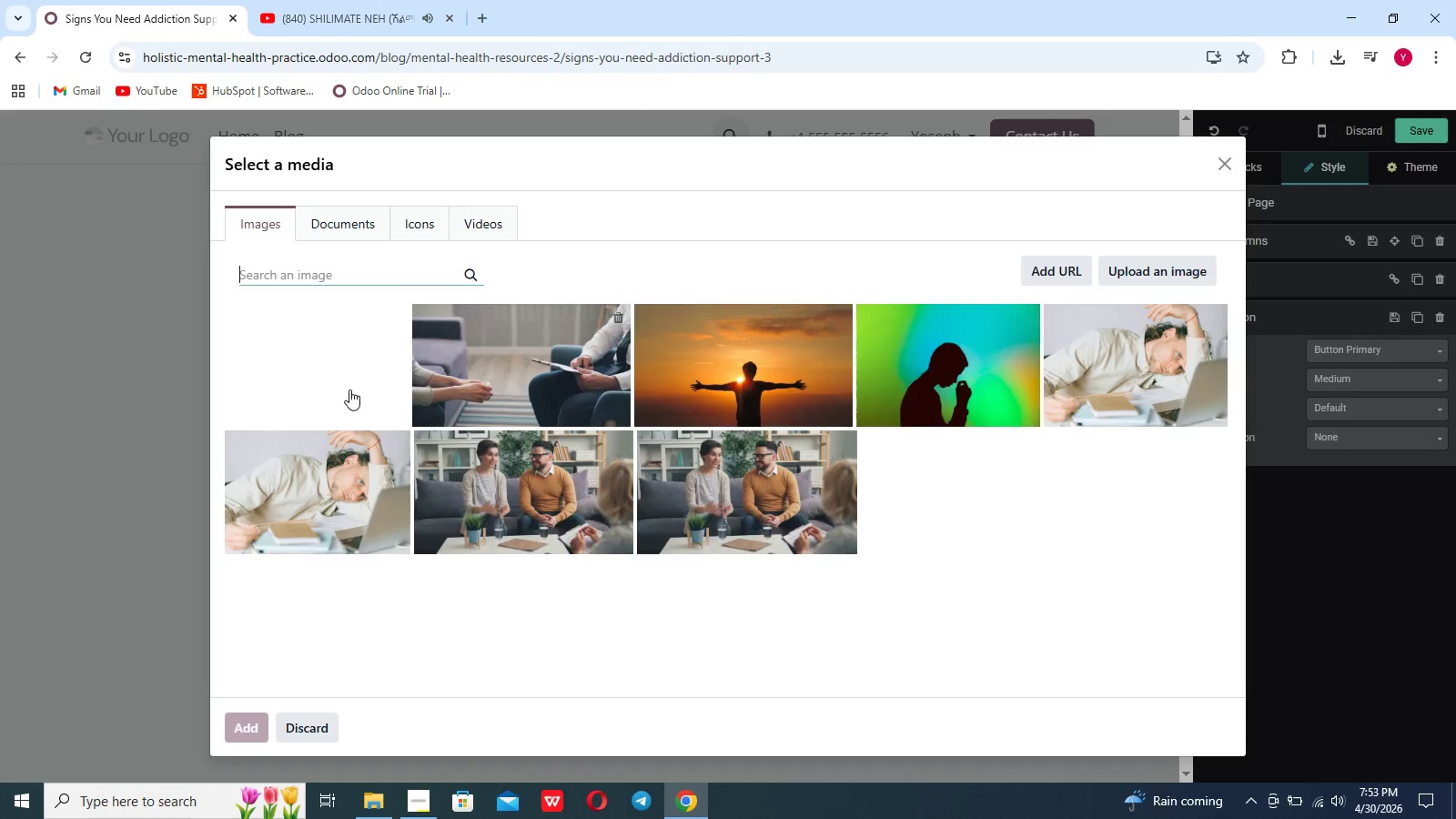 
left_click([488, 379])
 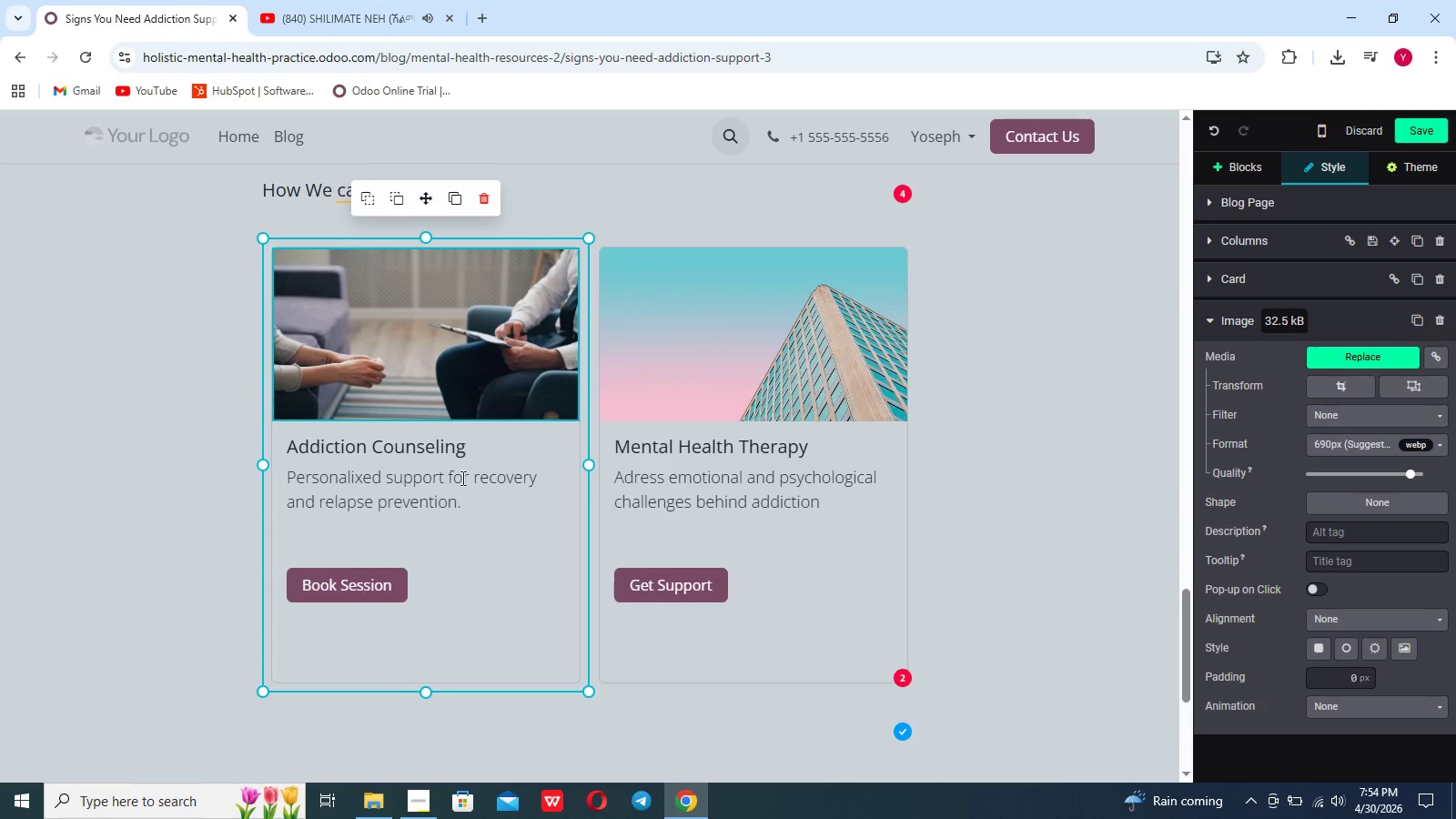 
double_click([693, 359])
 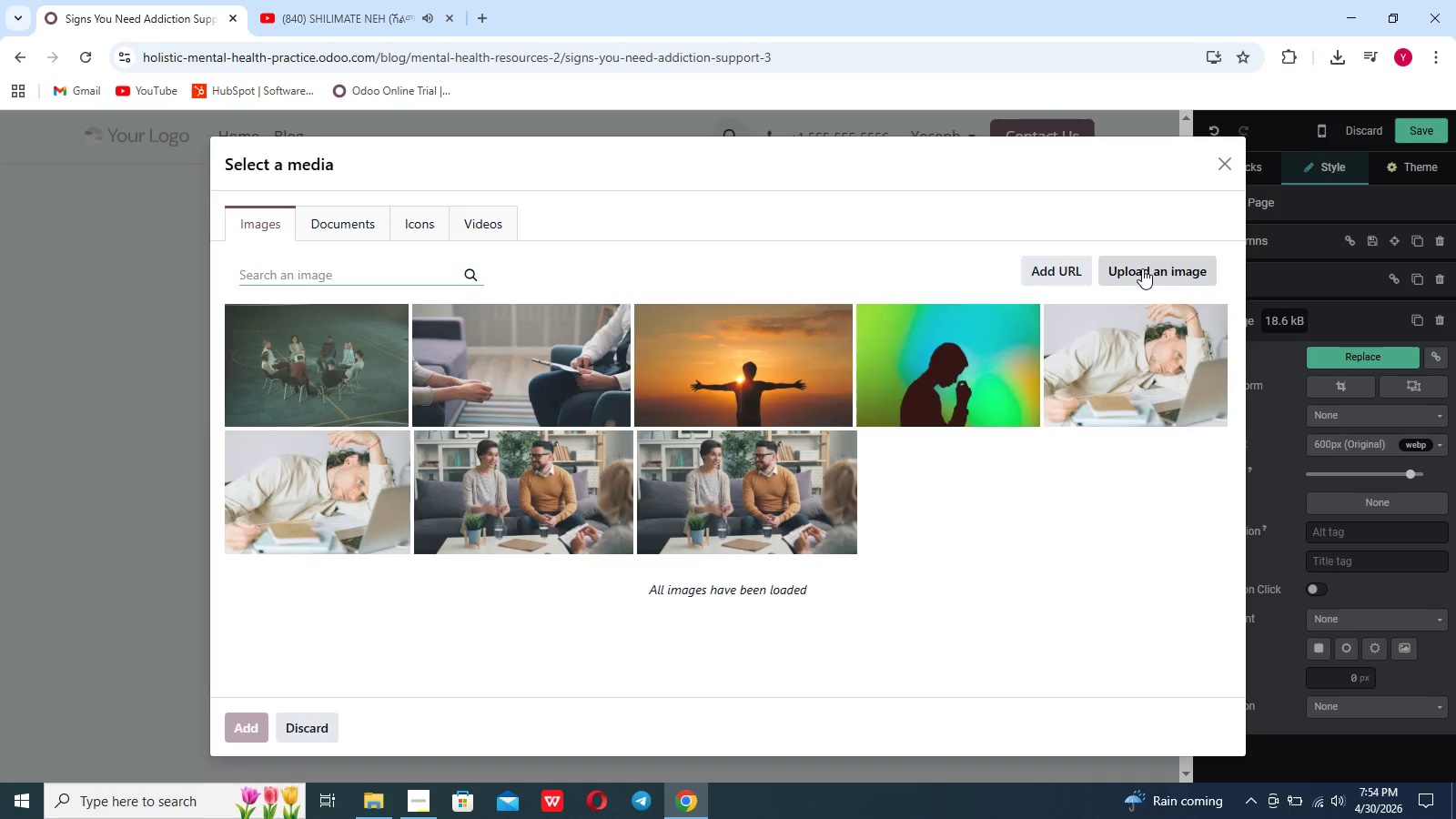 
left_click([1142, 270])
 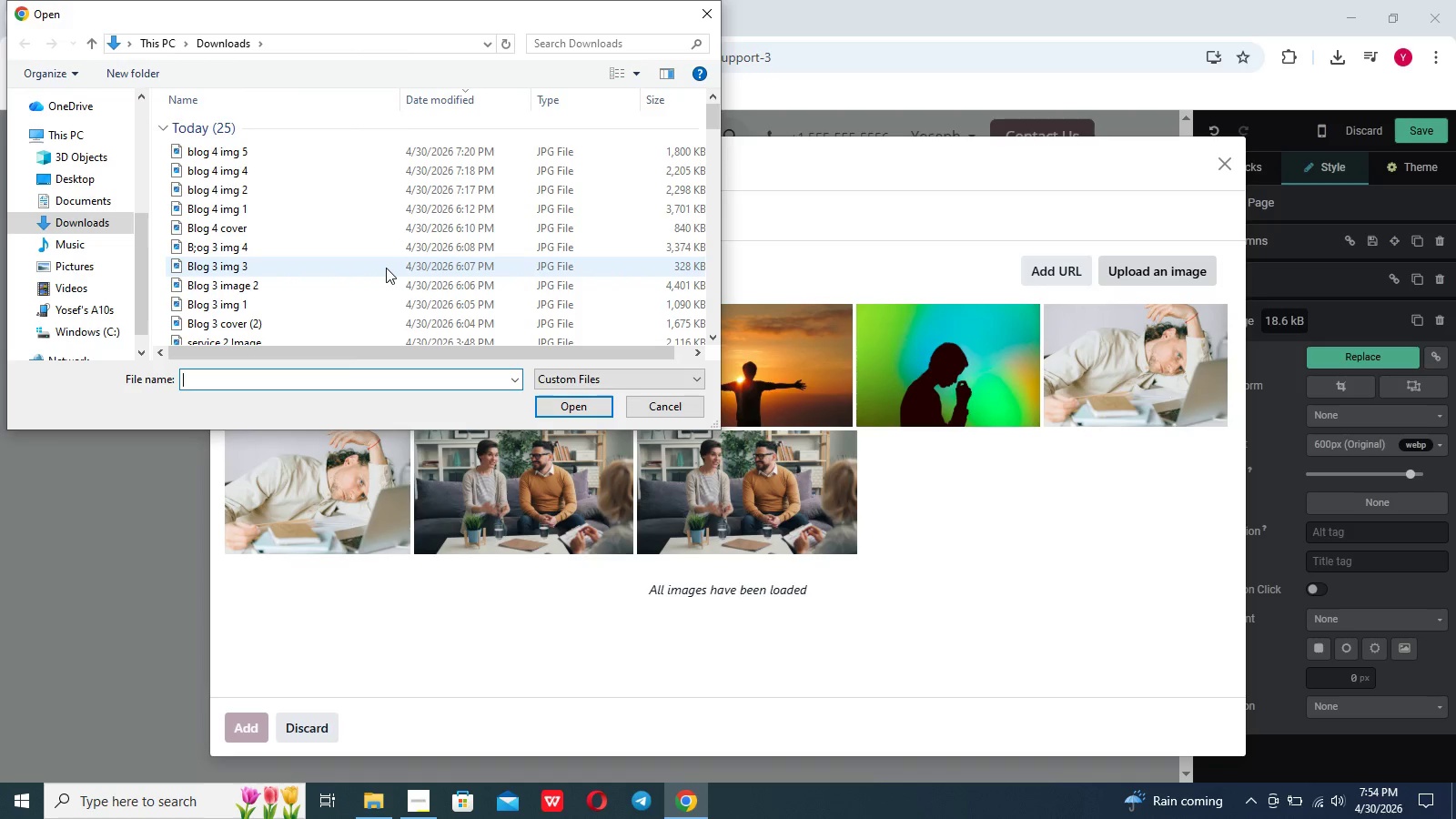 
wait(5.5)
 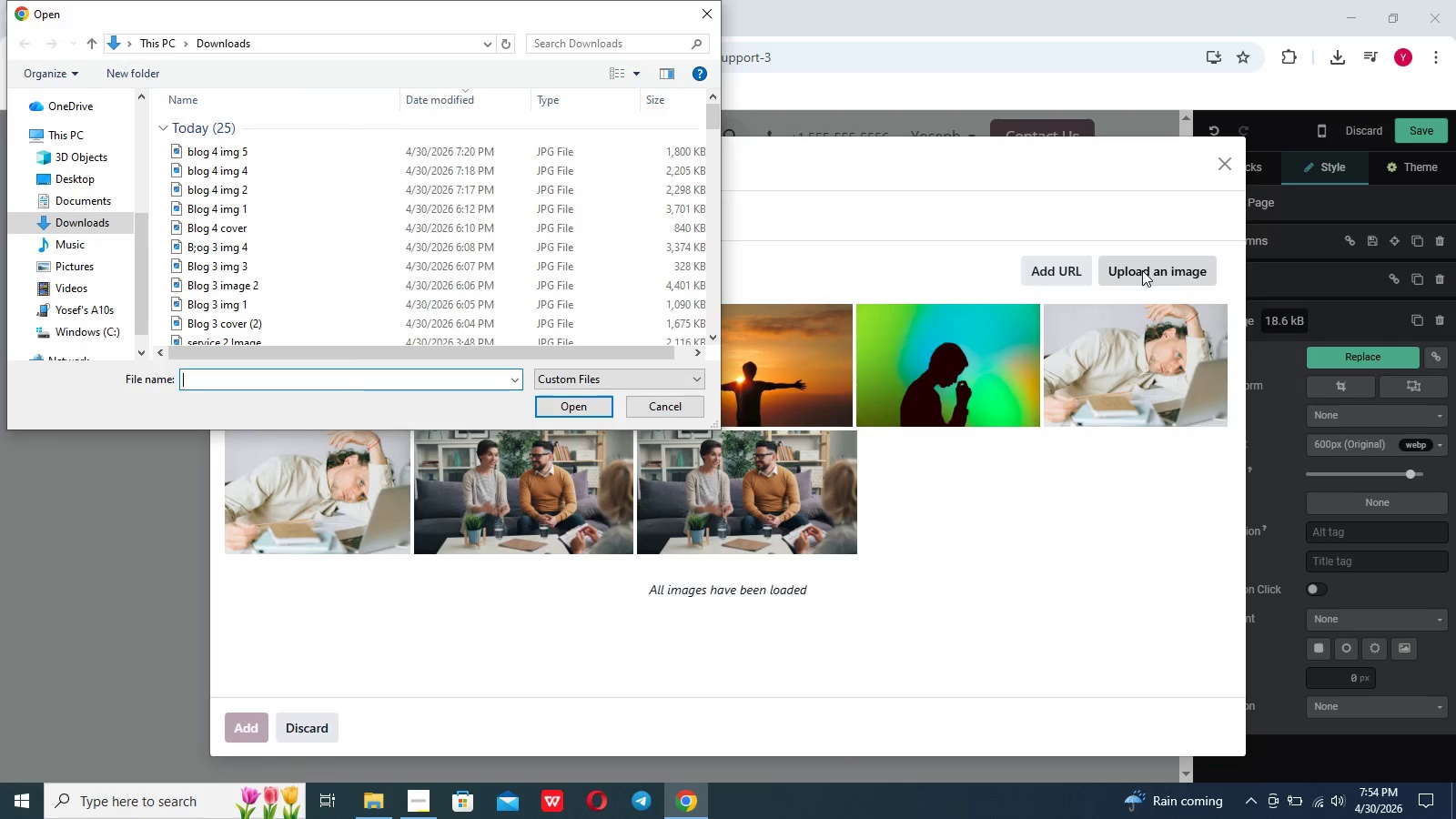 
left_click([386, 265])
 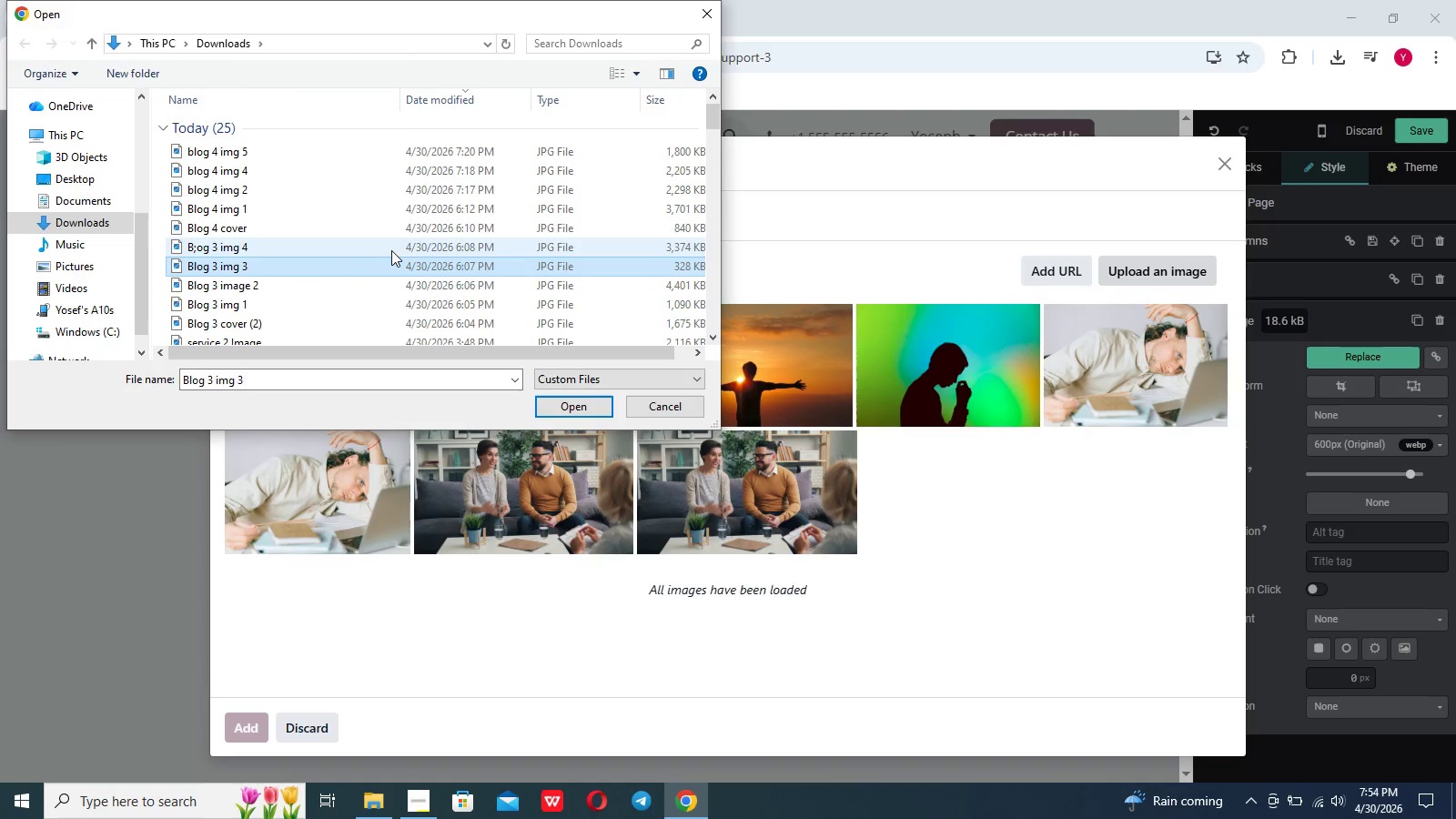 
left_click([391, 249])
 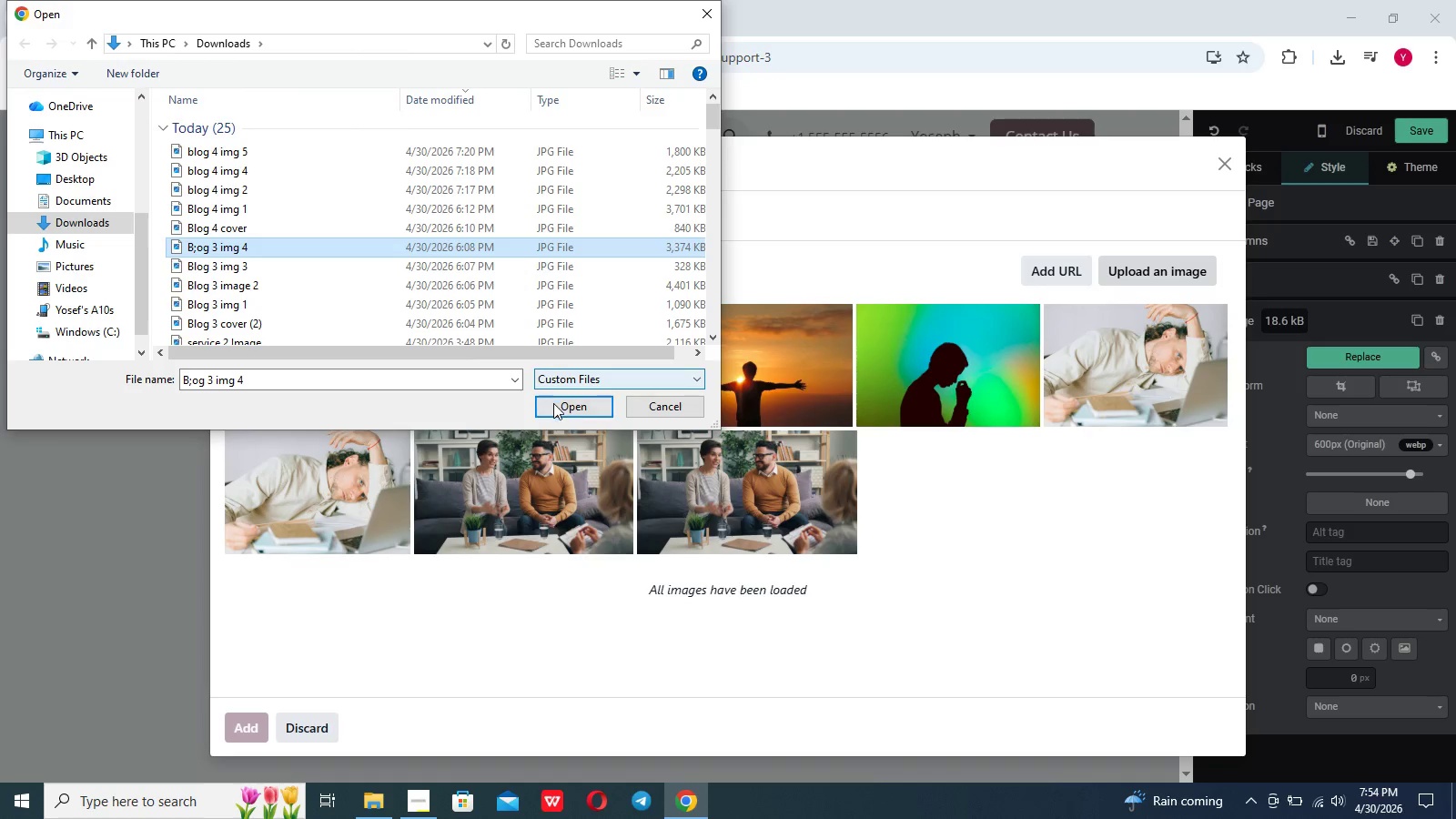 
left_click([553, 403])
 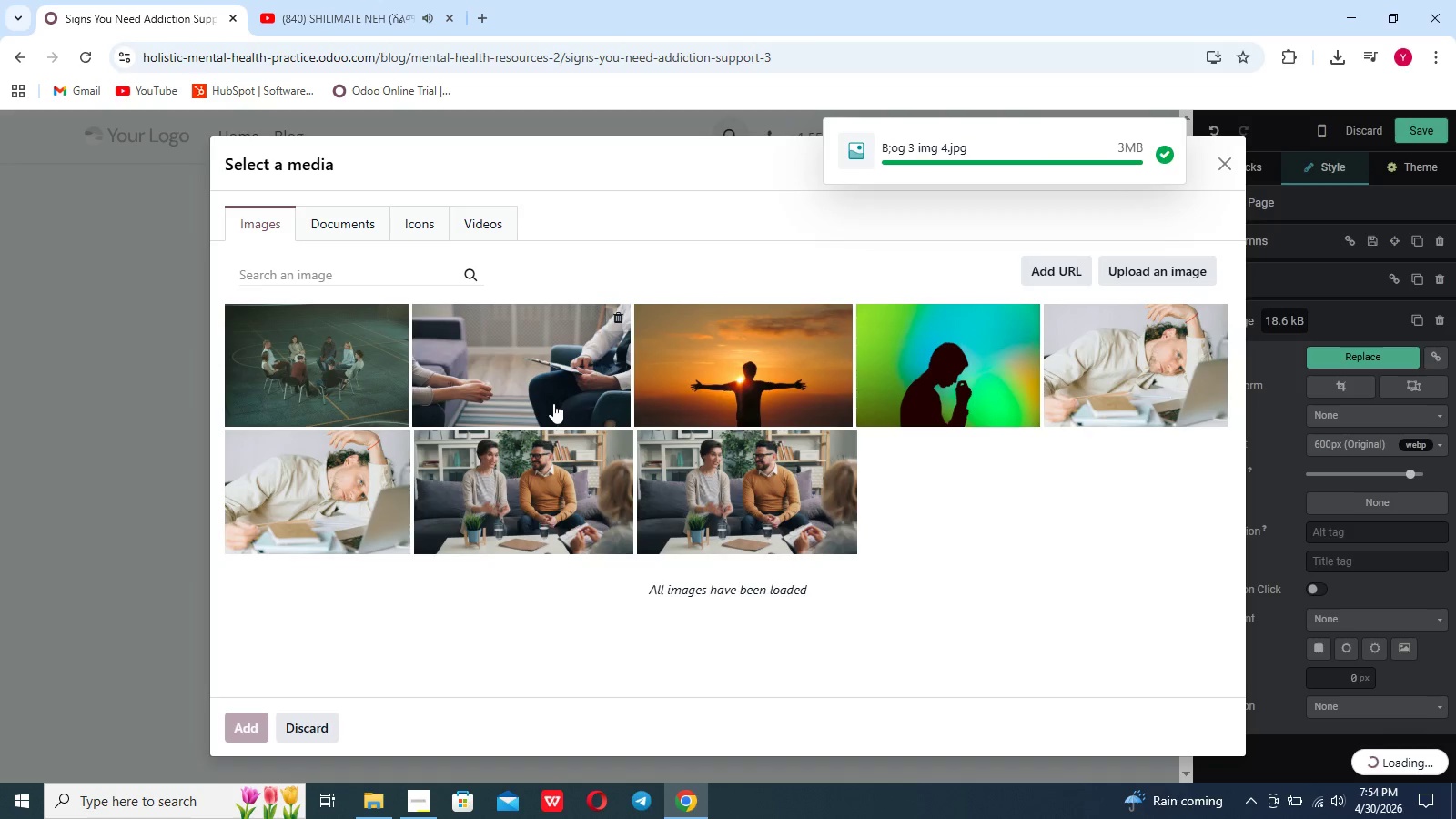 
wait(21.41)
 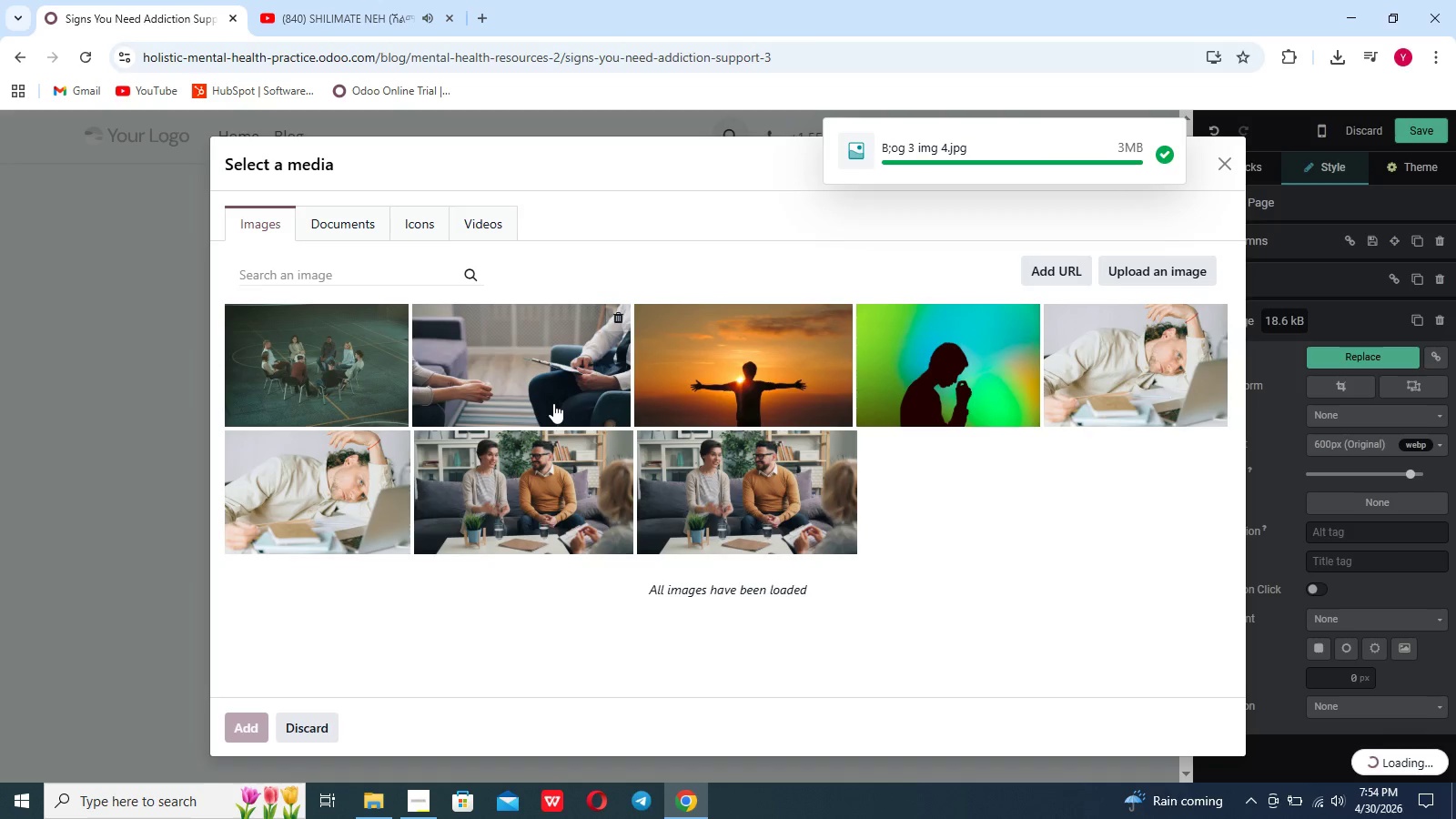 
left_click([964, 531])
 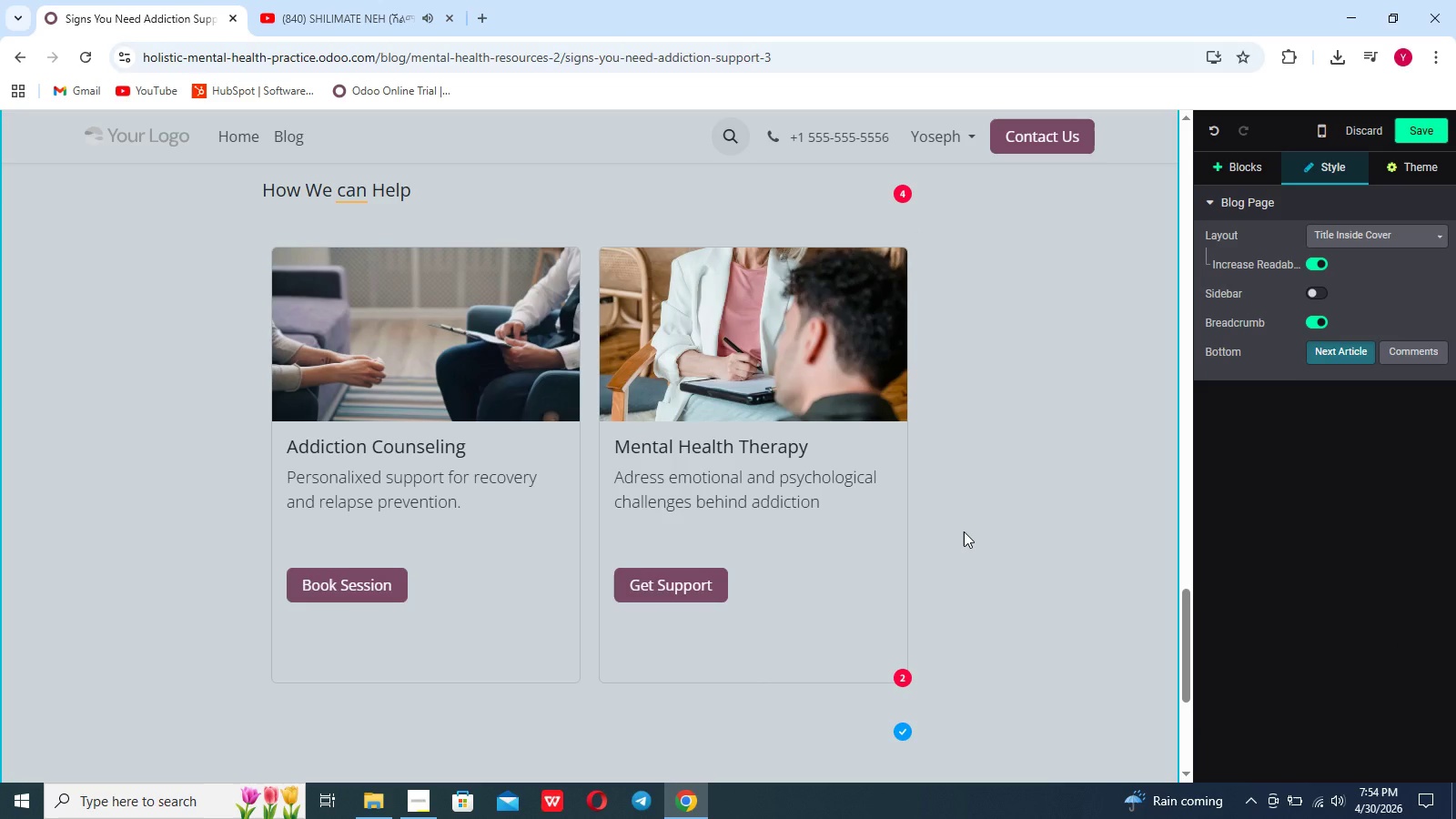 
scroll: coordinate [964, 531], scroll_direction: up, amount: 5.0
 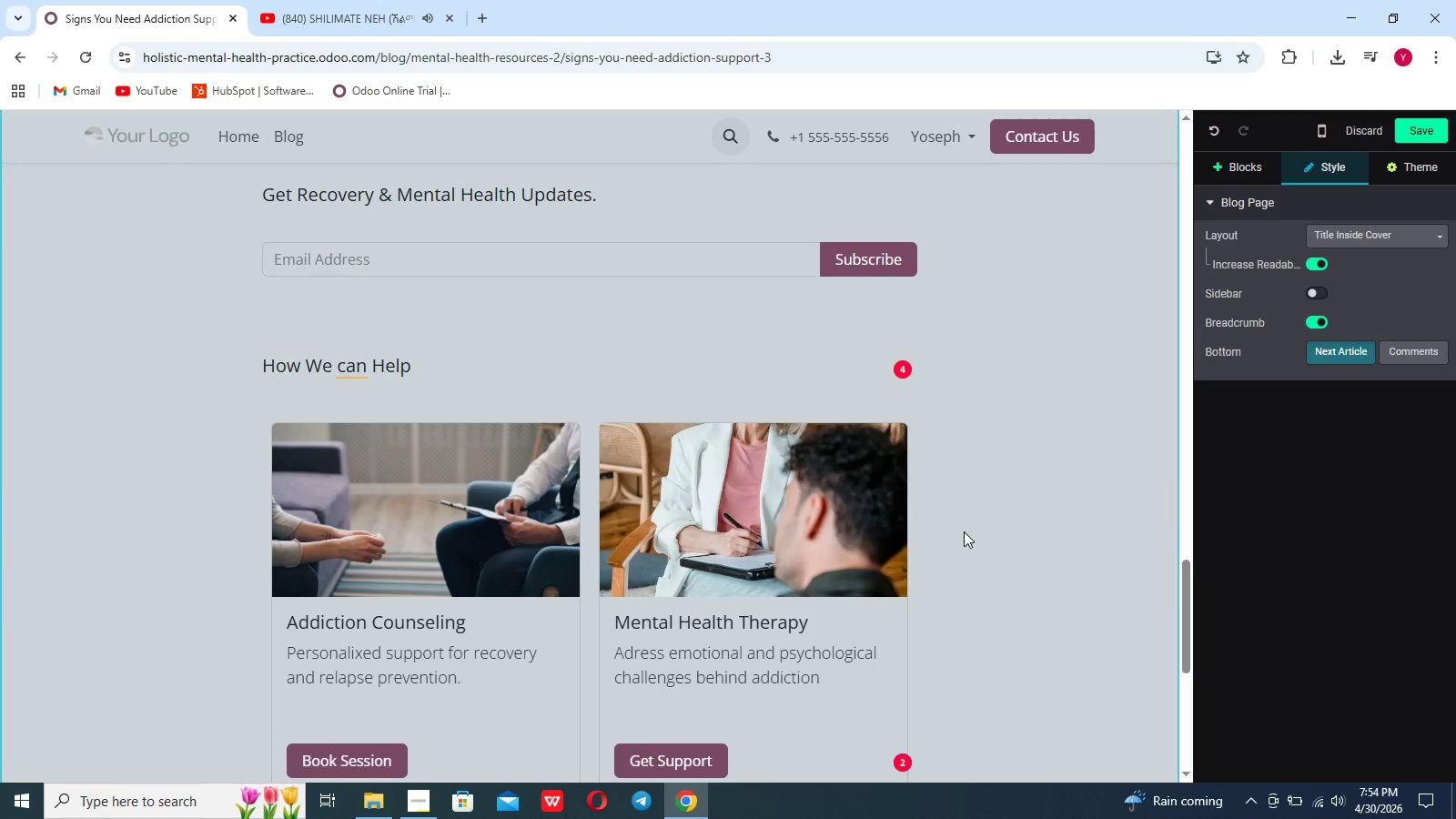 
scroll: coordinate [964, 531], scroll_direction: down, amount: 13.0
 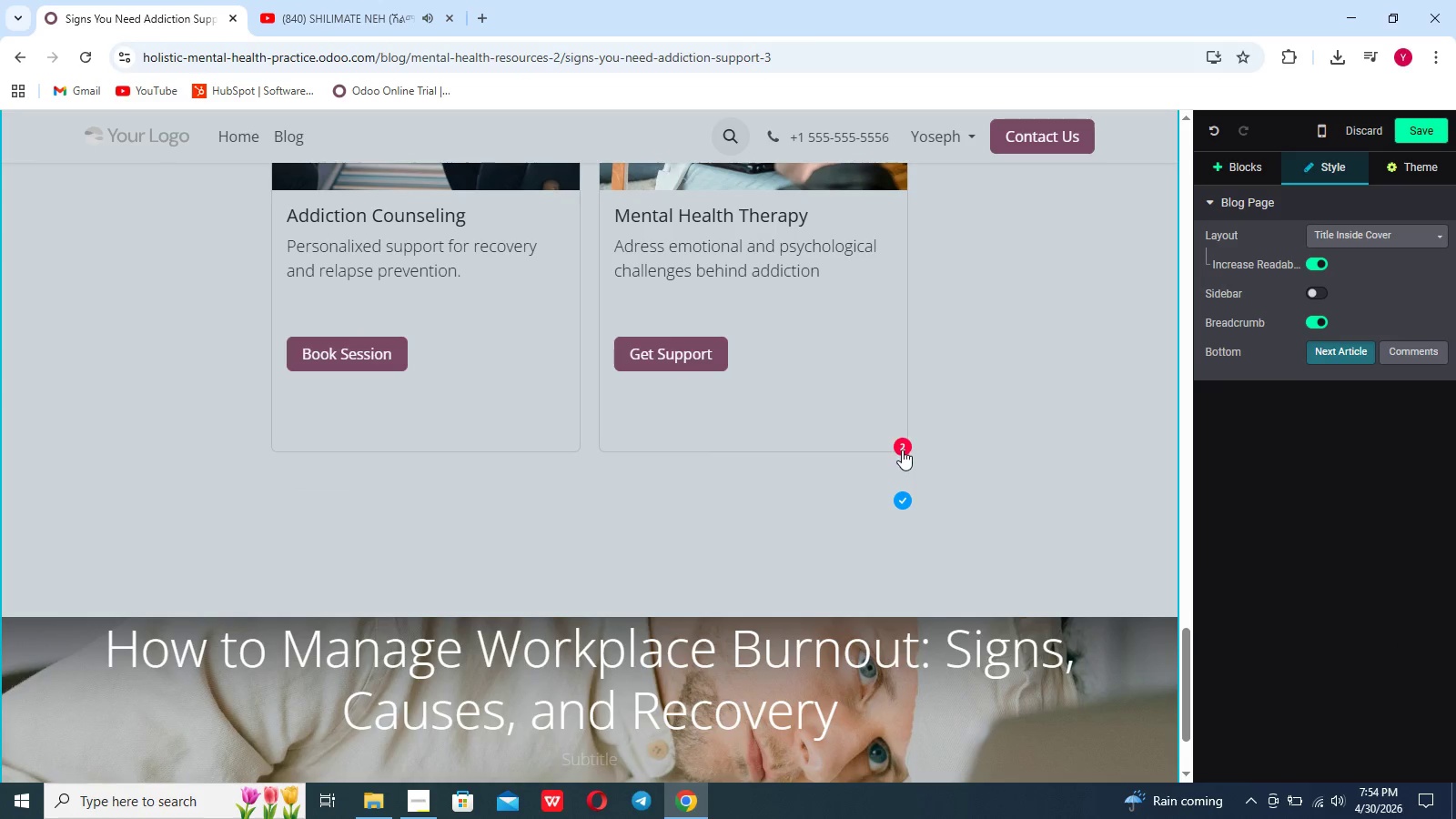 
left_click([901, 450])
 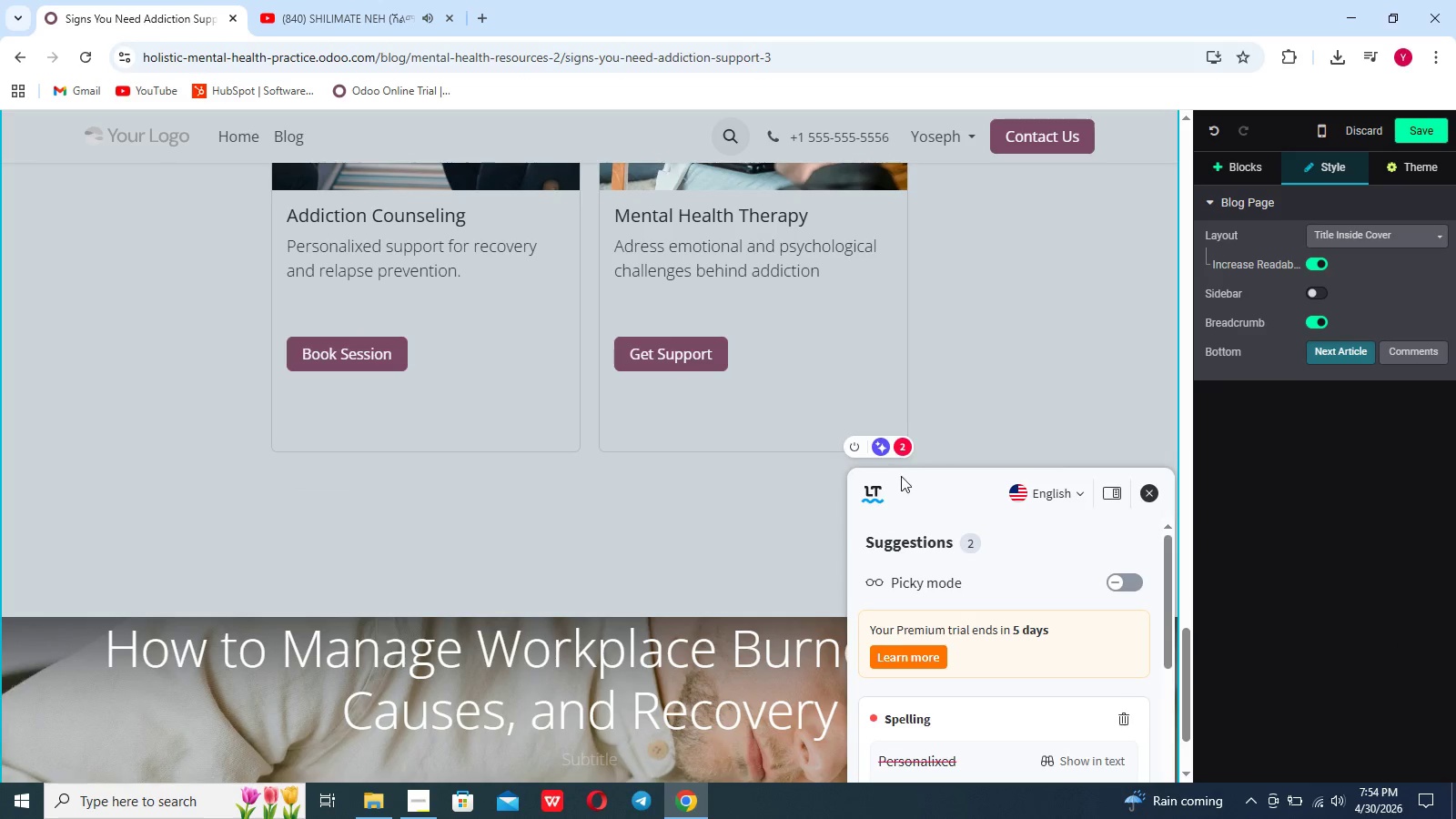 
scroll: coordinate [895, 622], scroll_direction: down, amount: 8.0
 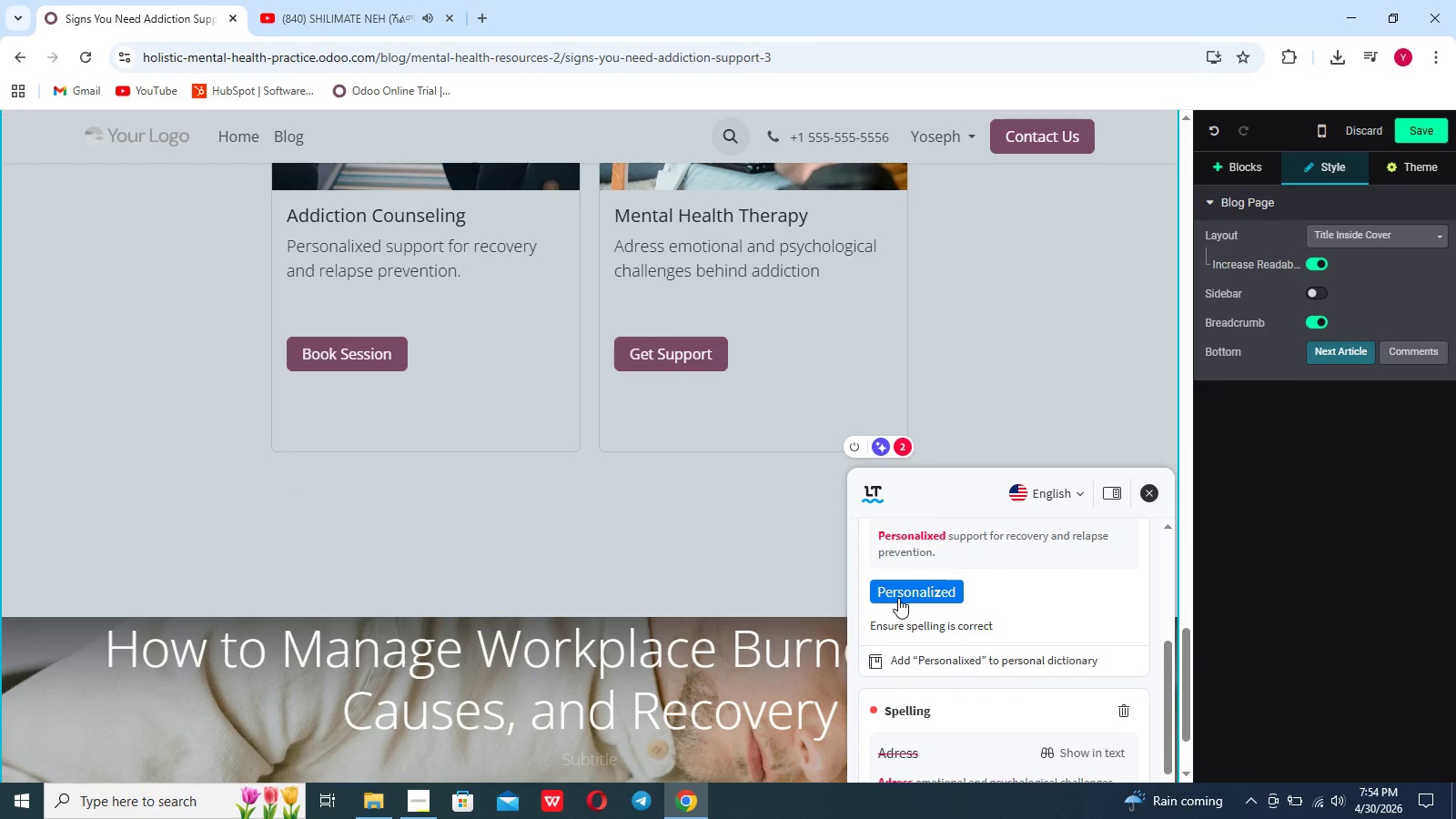 
left_click([898, 598])
 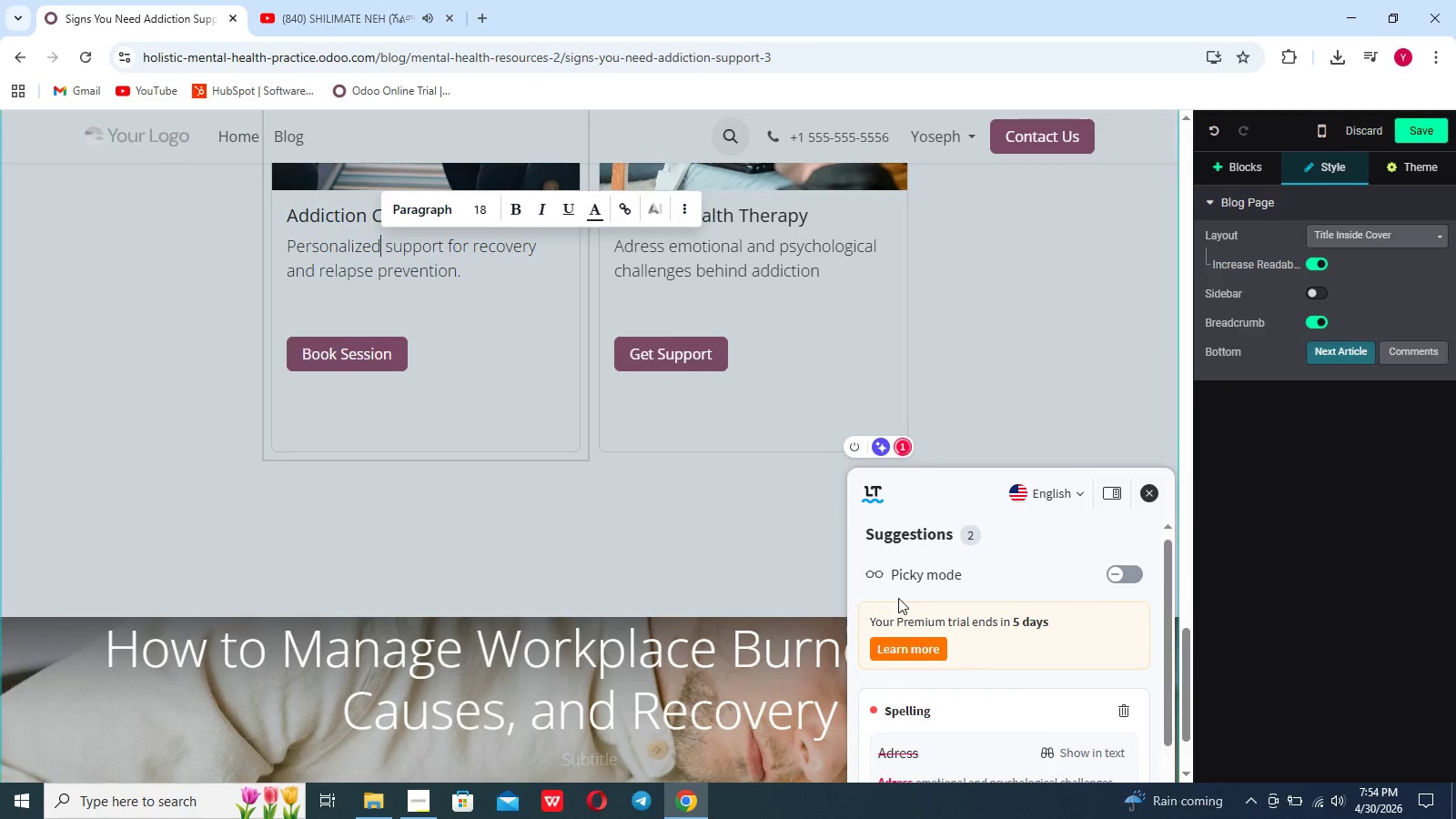 
scroll: coordinate [898, 598], scroll_direction: down, amount: 6.0
 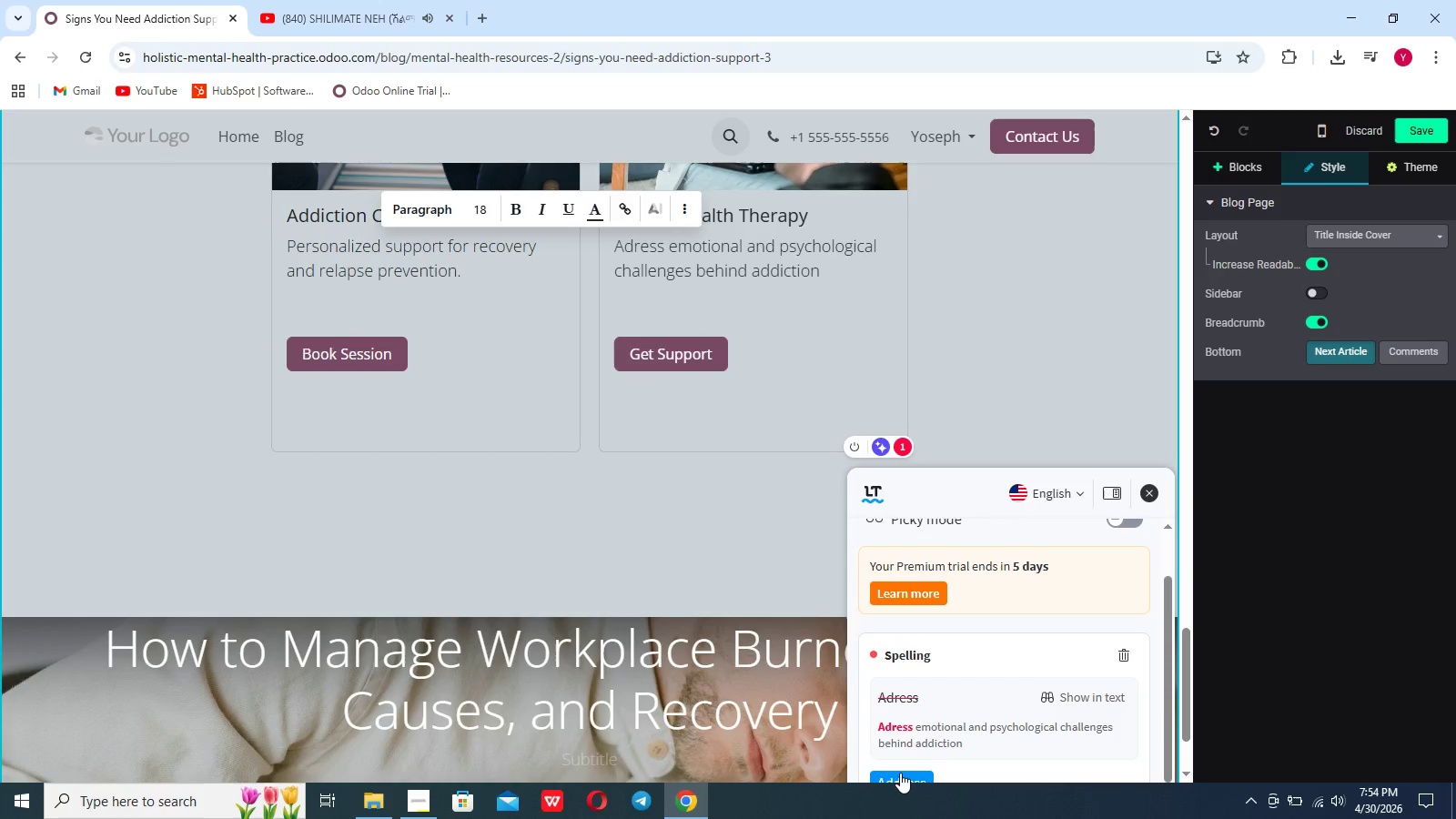 
left_click([899, 775])
 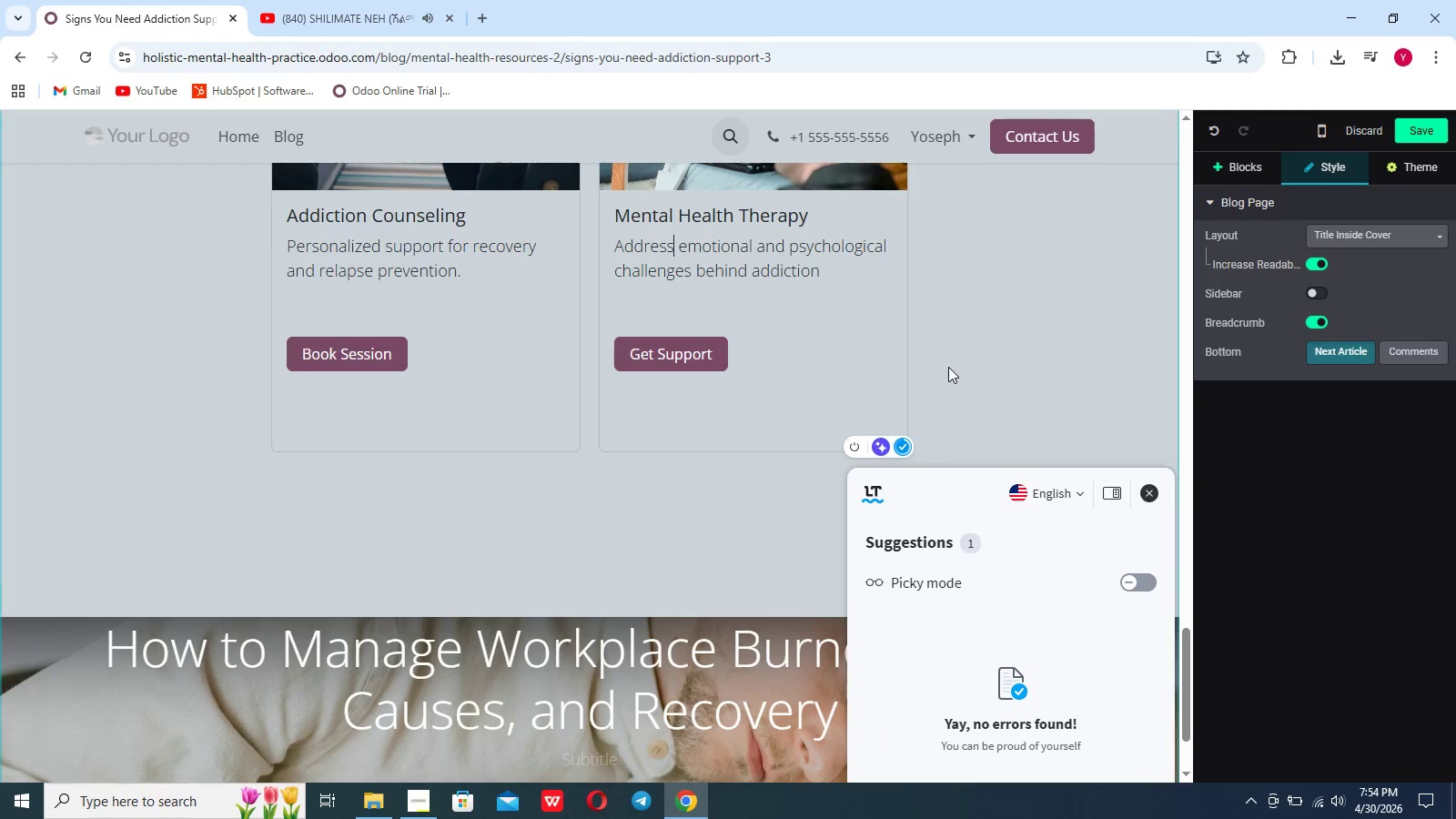 
left_click([948, 367])
 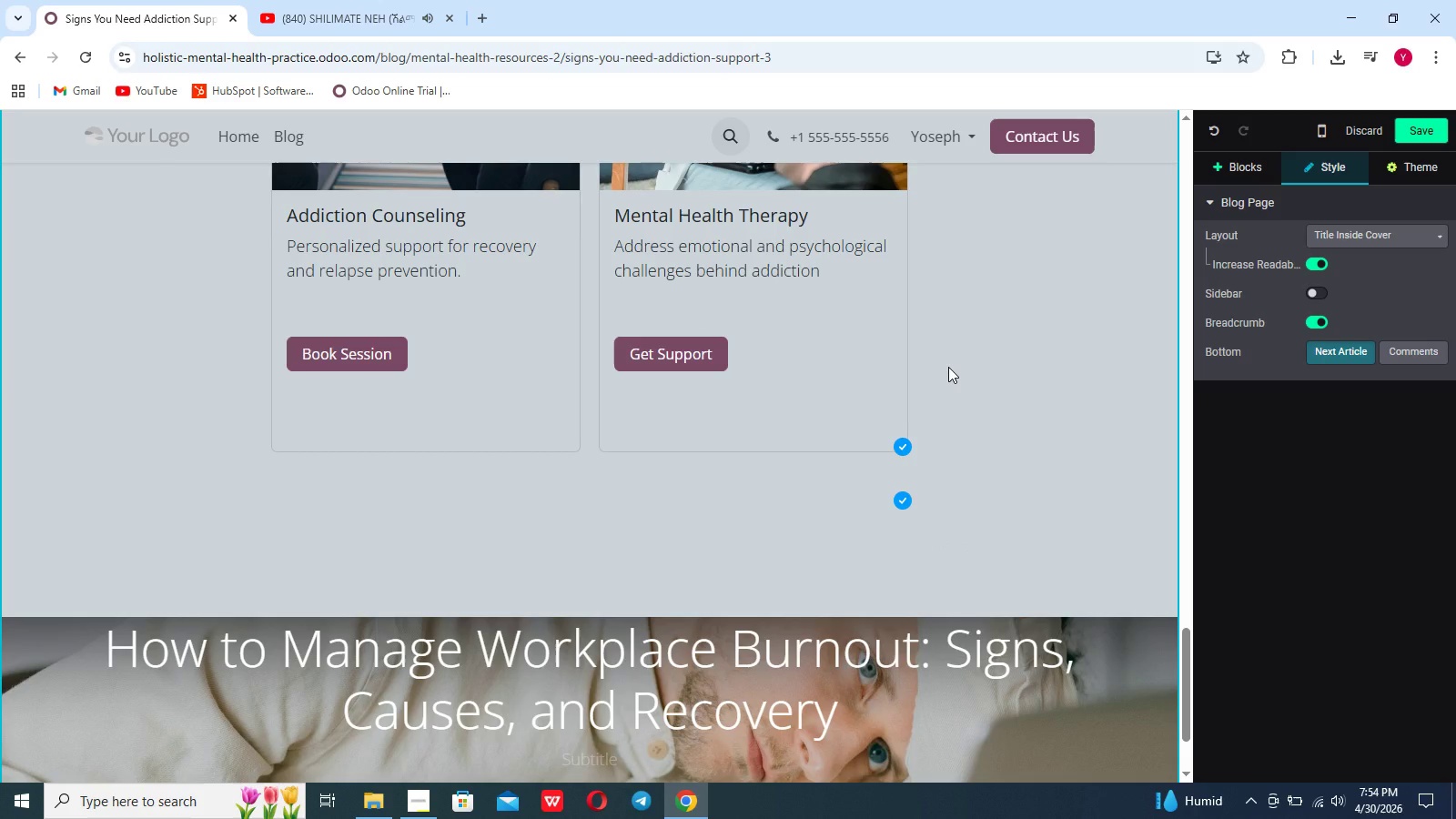 
wait(9.75)
 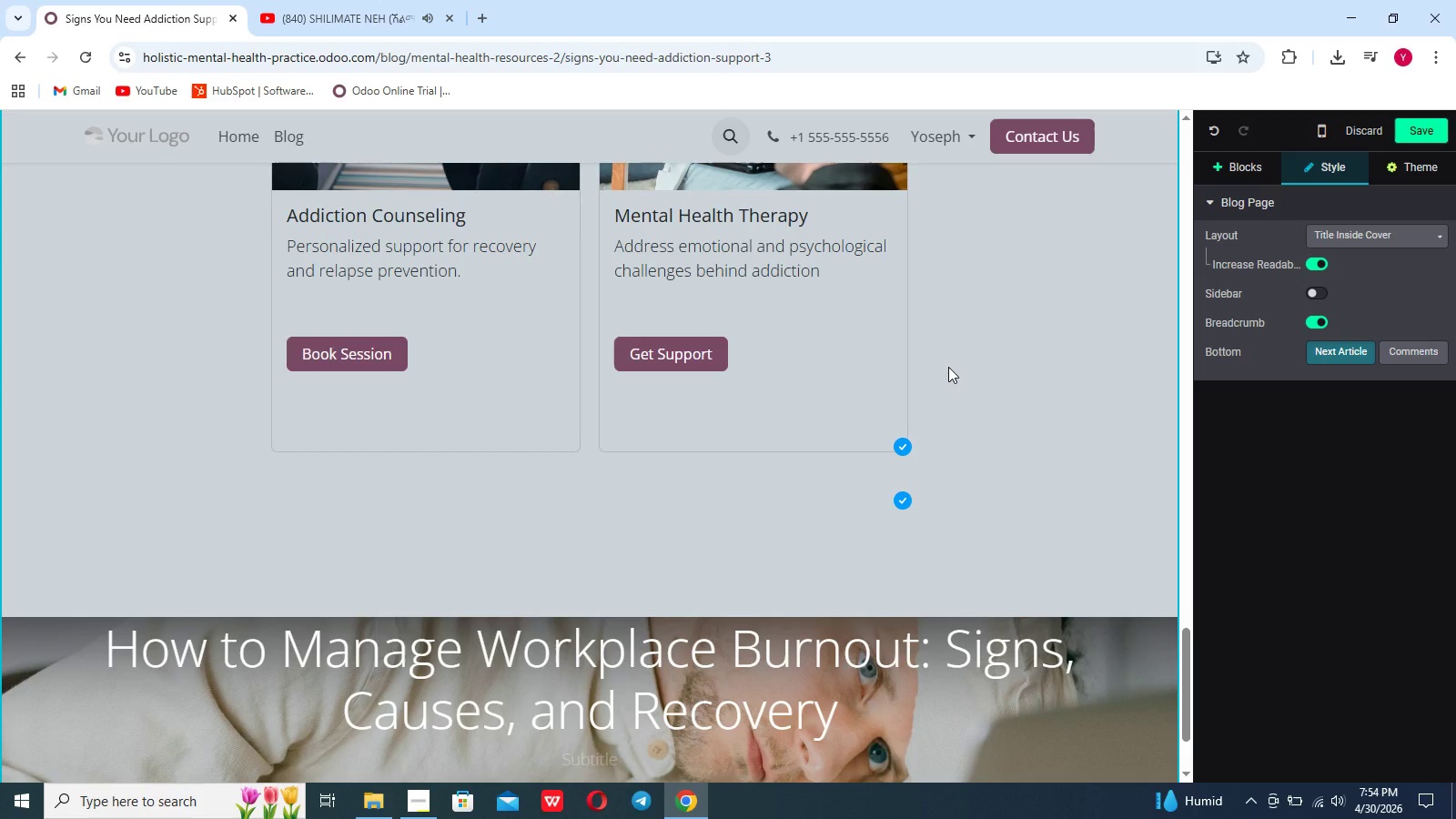 
left_click([423, 806])